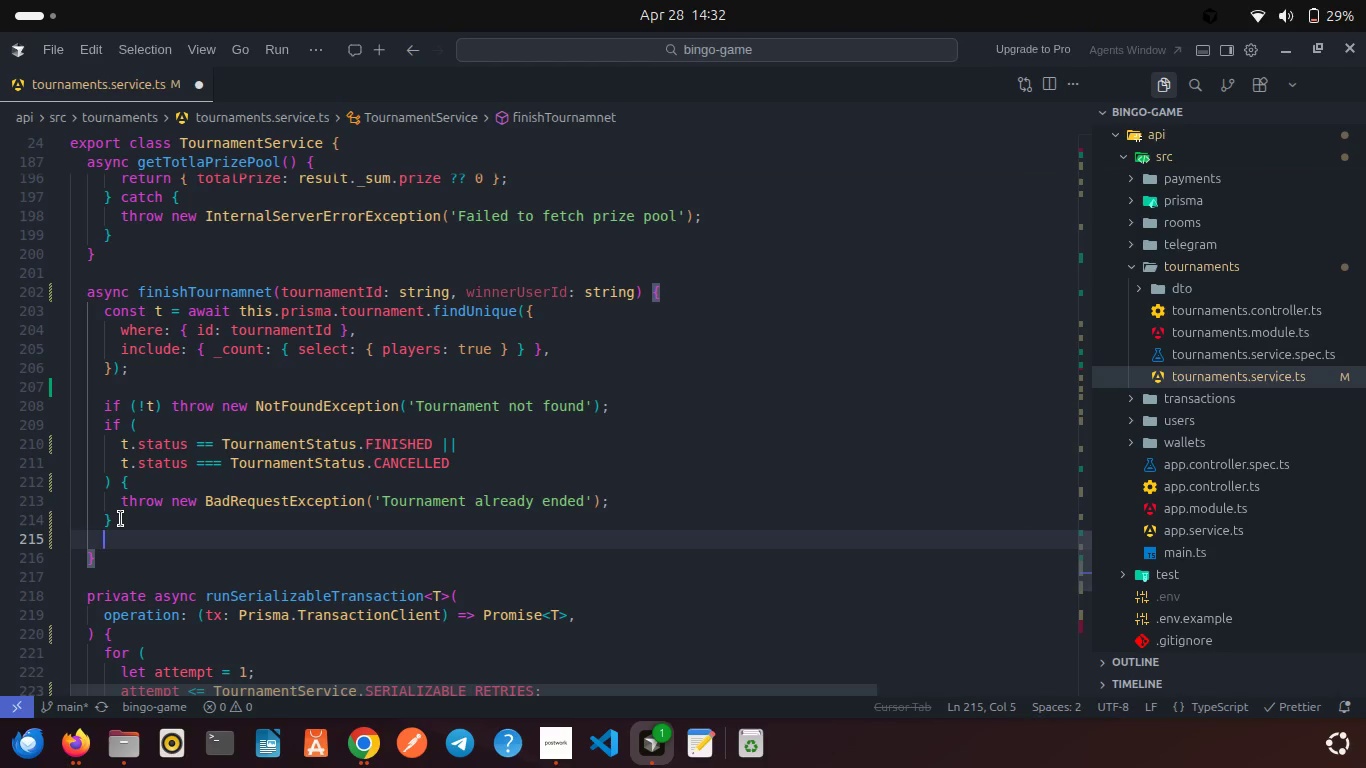 
key(Enter)
 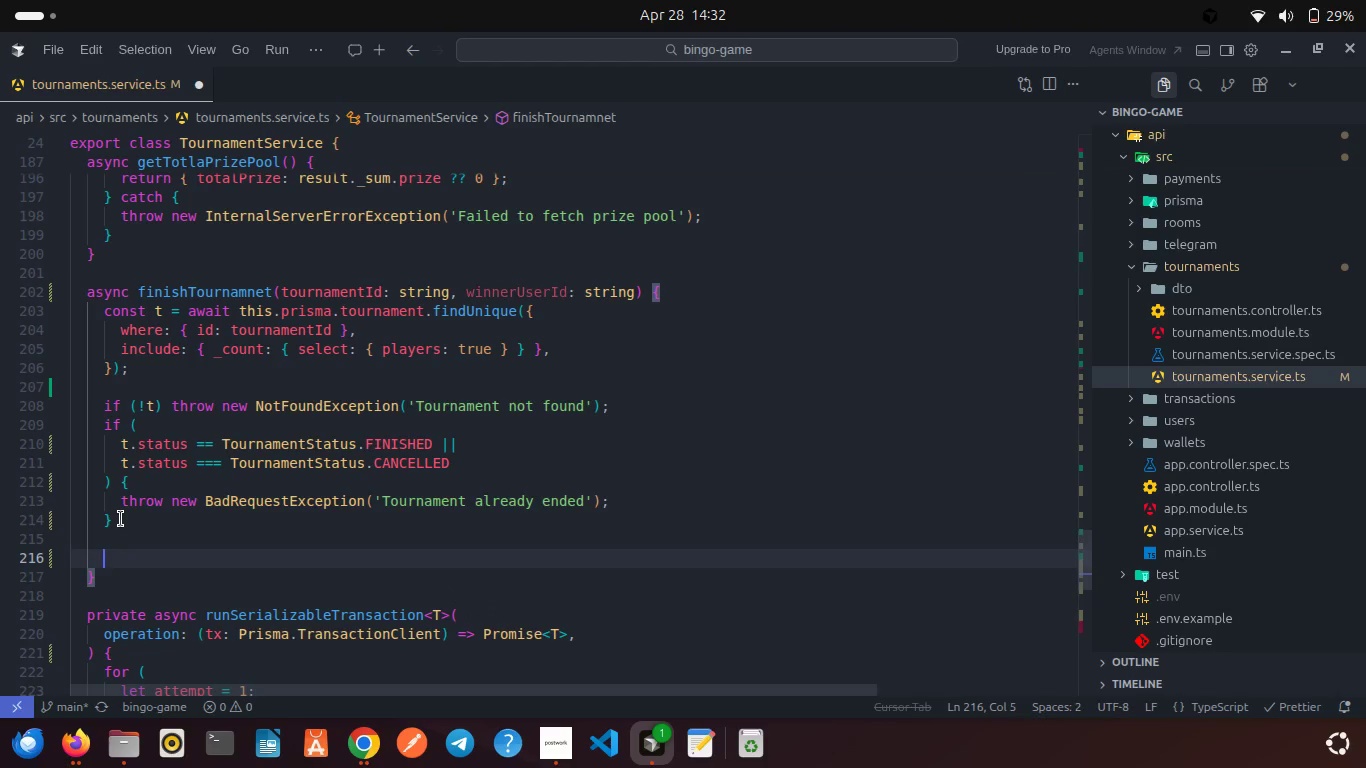 
type(const plae)
key(Backspace)
 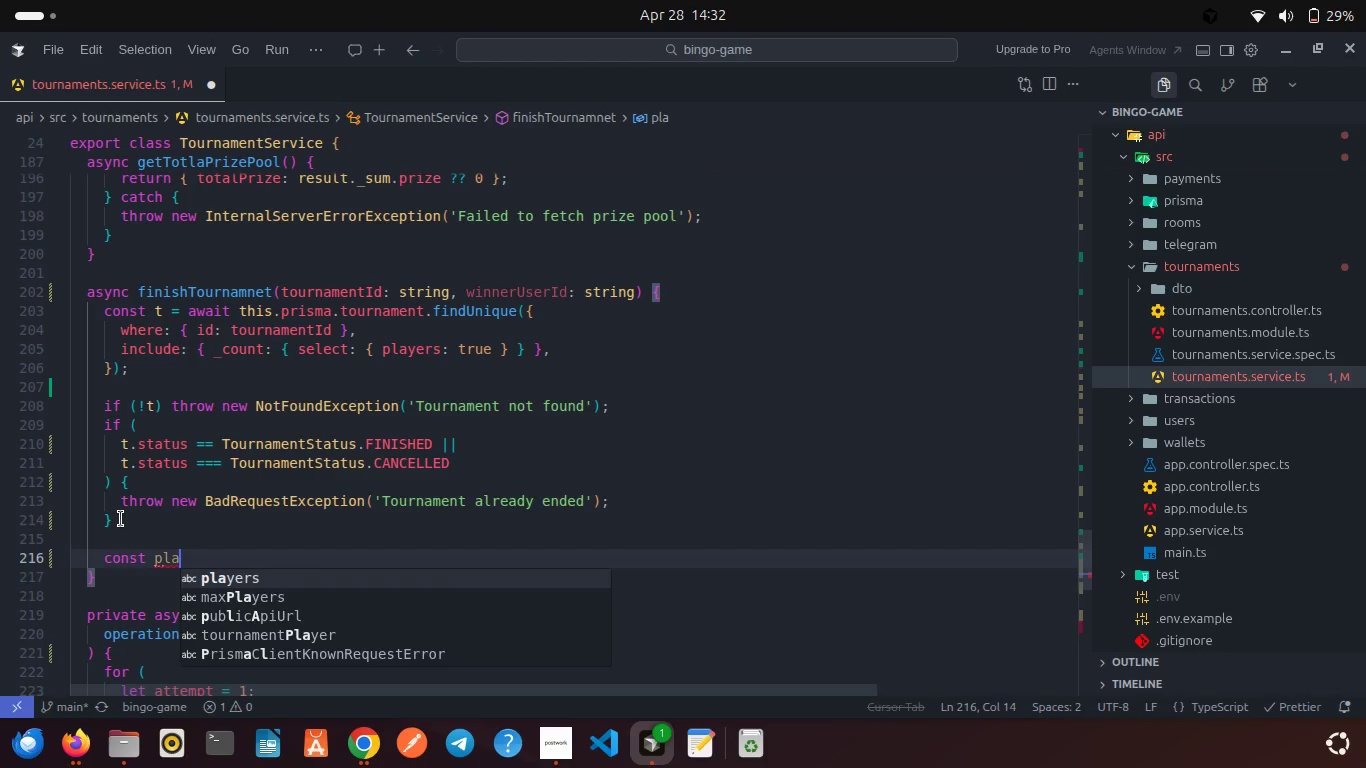 
key(Enter)
 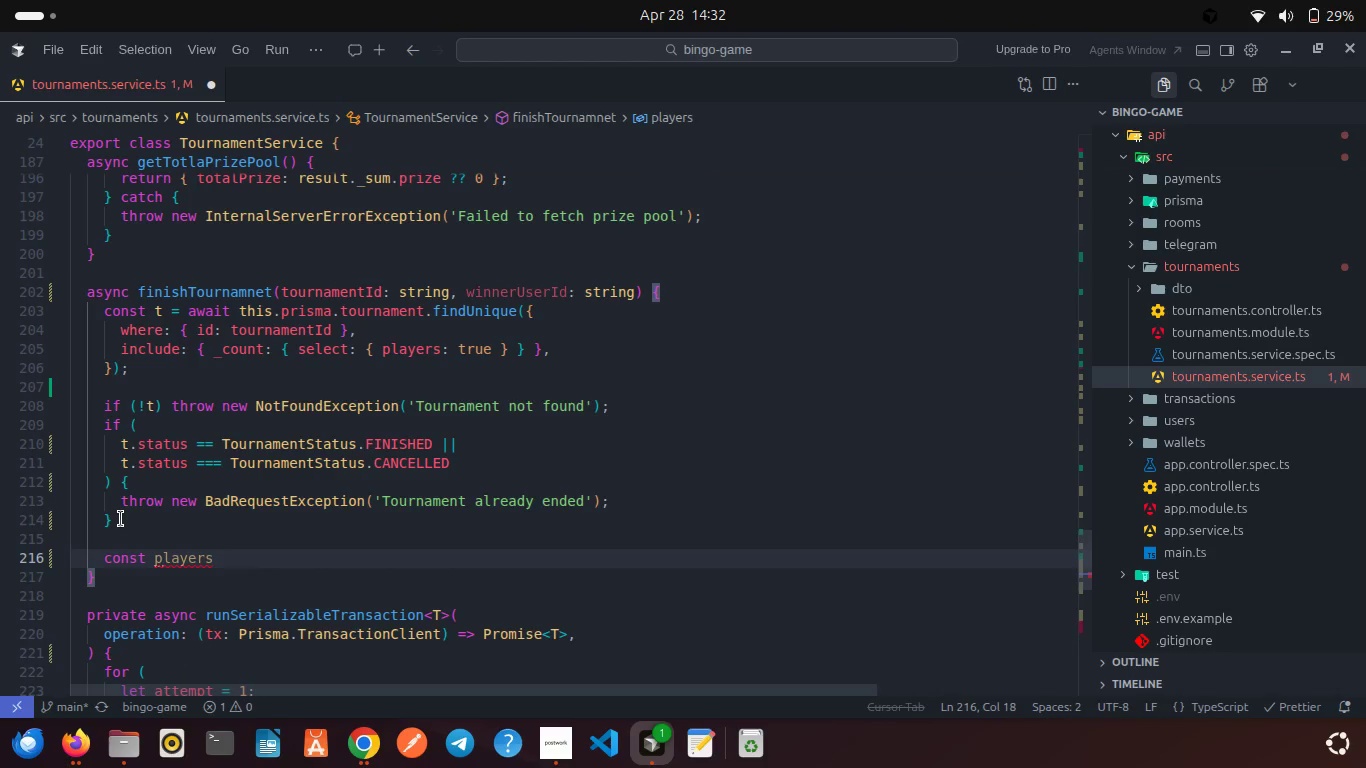 
type( )
key(Backspace)
key(Backspace)
type( = awai)
 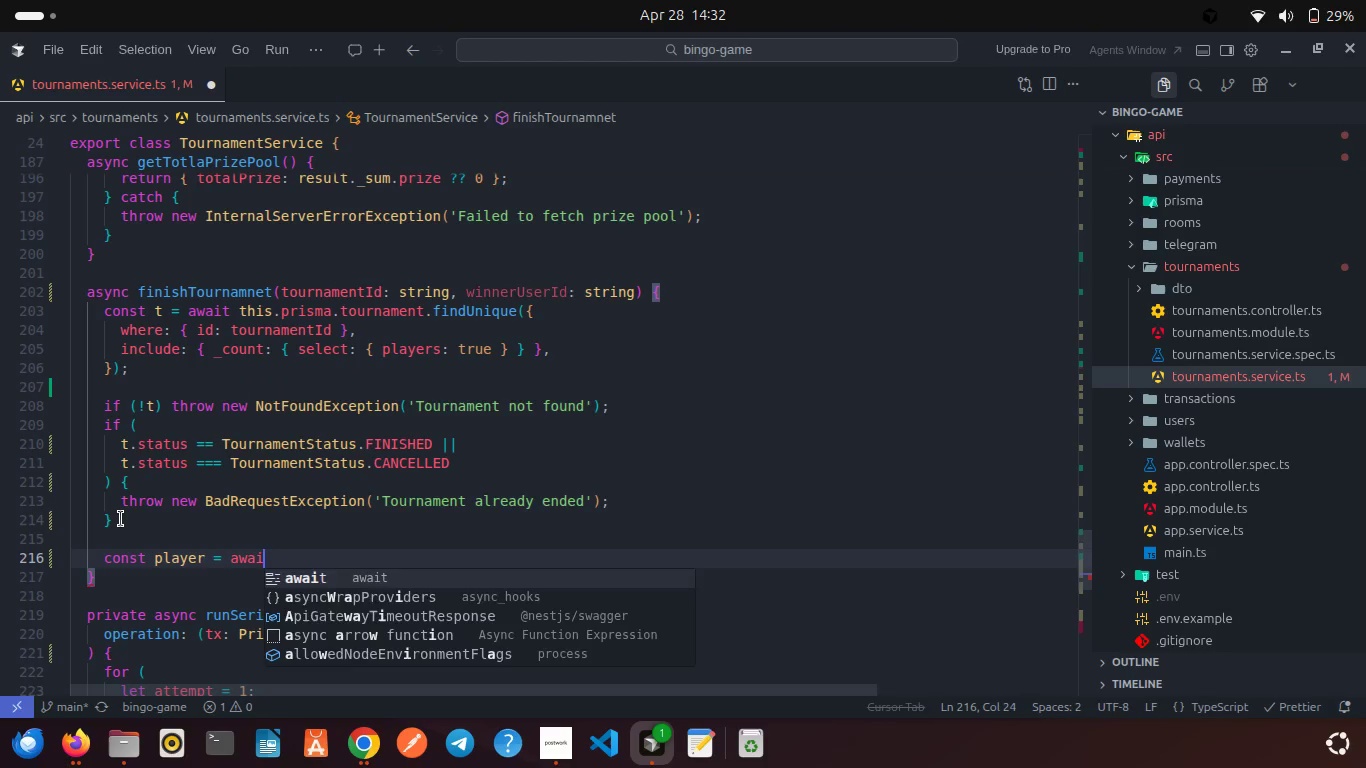 
key(Enter)
 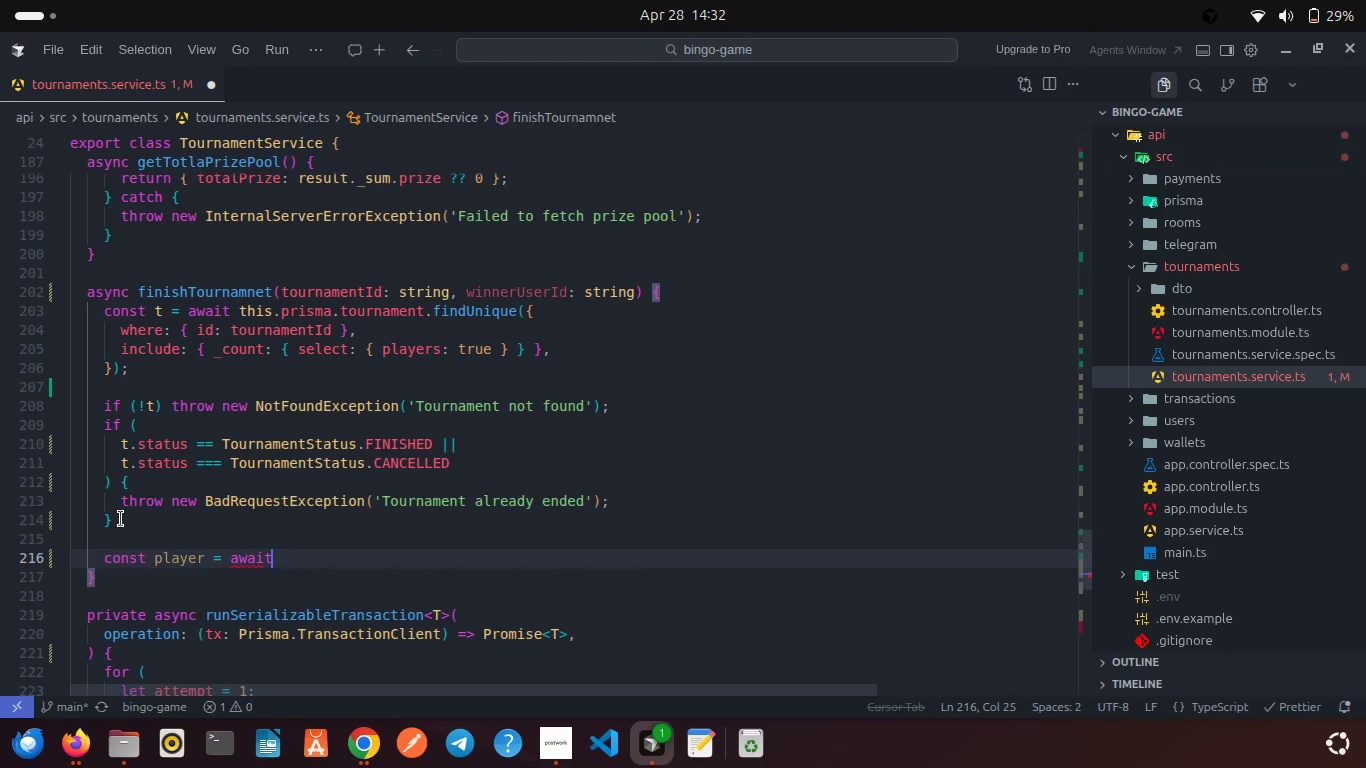 
type( this.pr)
 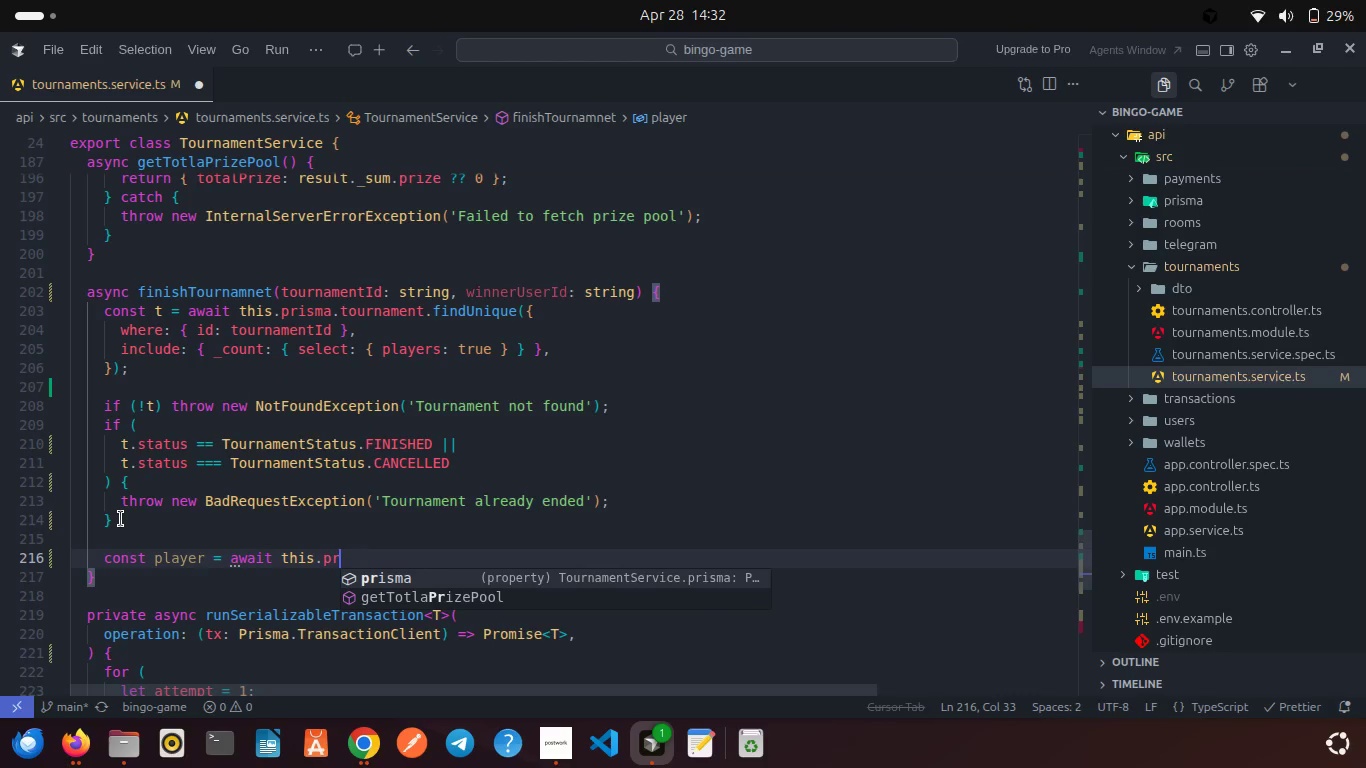 
key(Enter)
 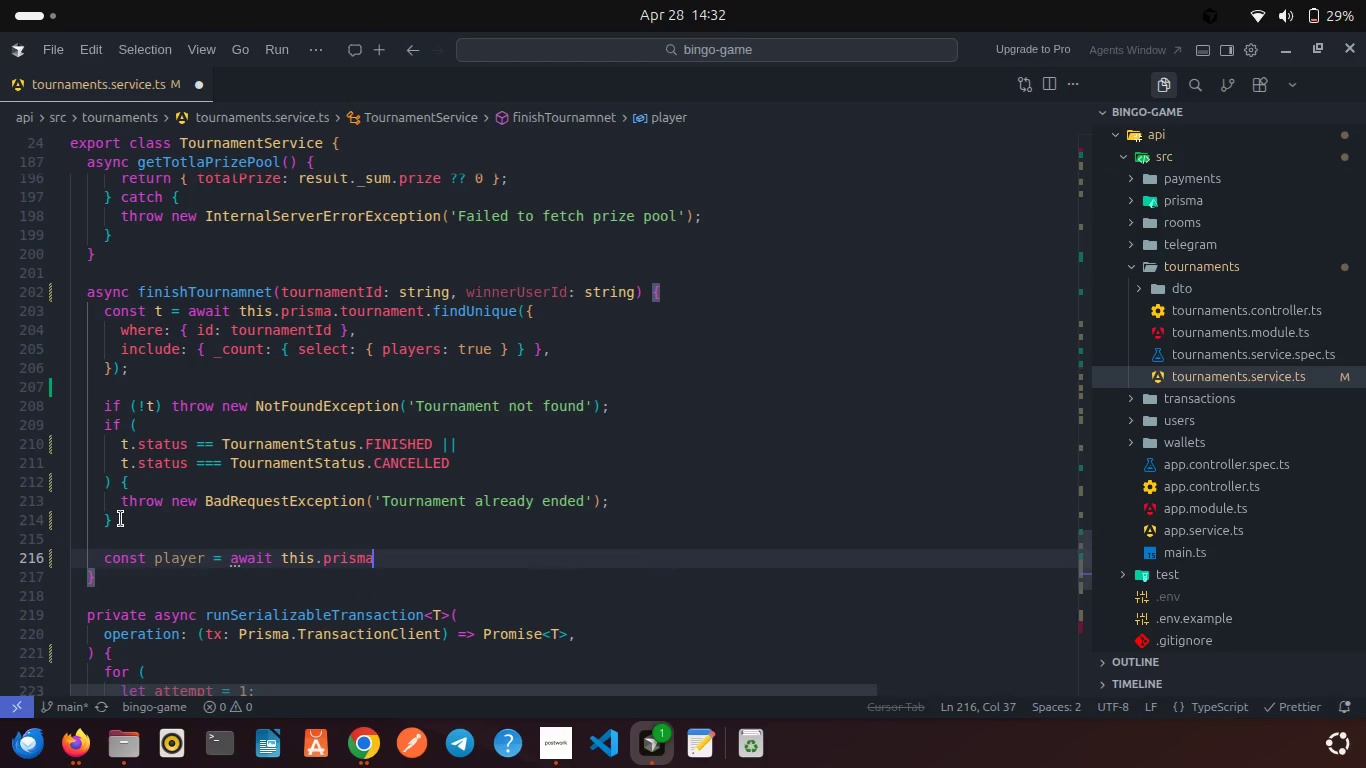 
type(.tour,emt)
key(Backspace)
key(Backspace)
key(Backspace)
key(Backspace)
key(Backspace)
key(Backspace)
key(Backspace)
key(Backspace)
type(tour)
 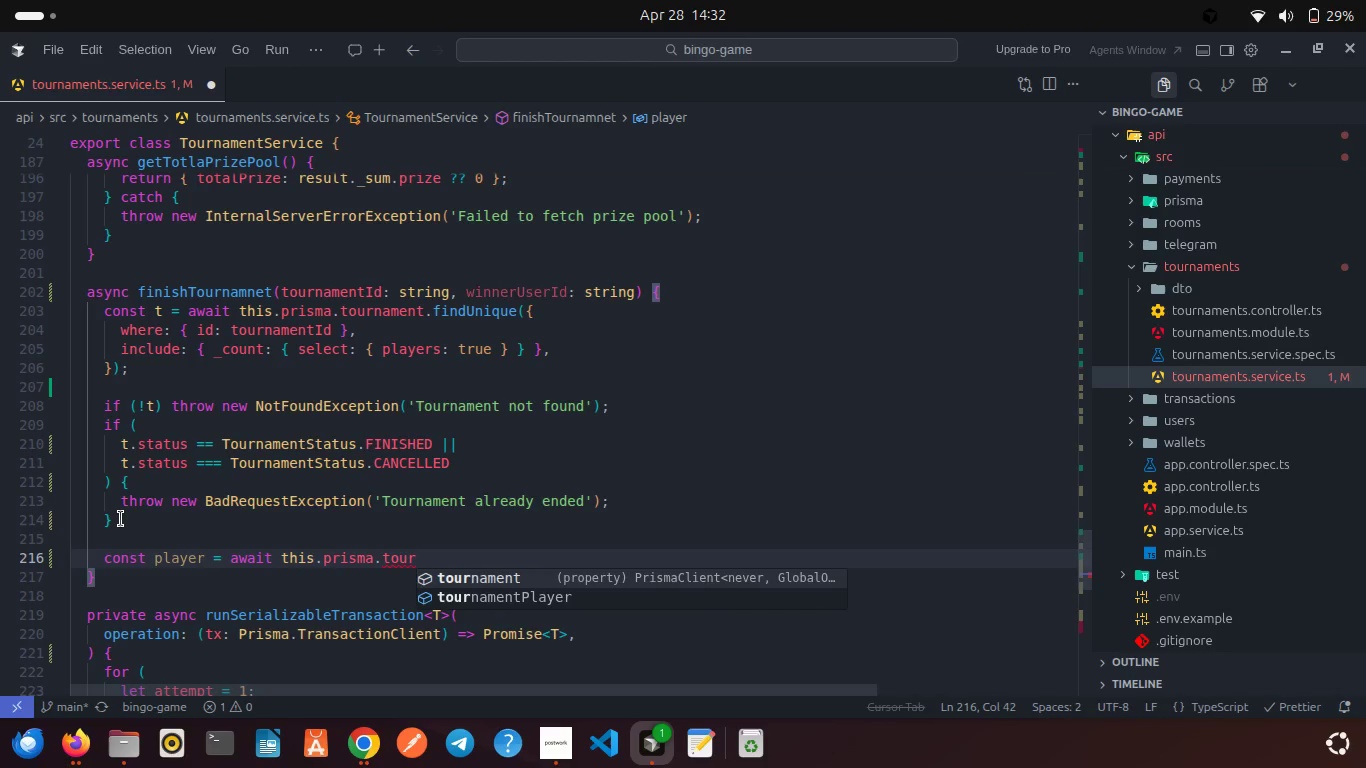 
key(ArrowDown)
 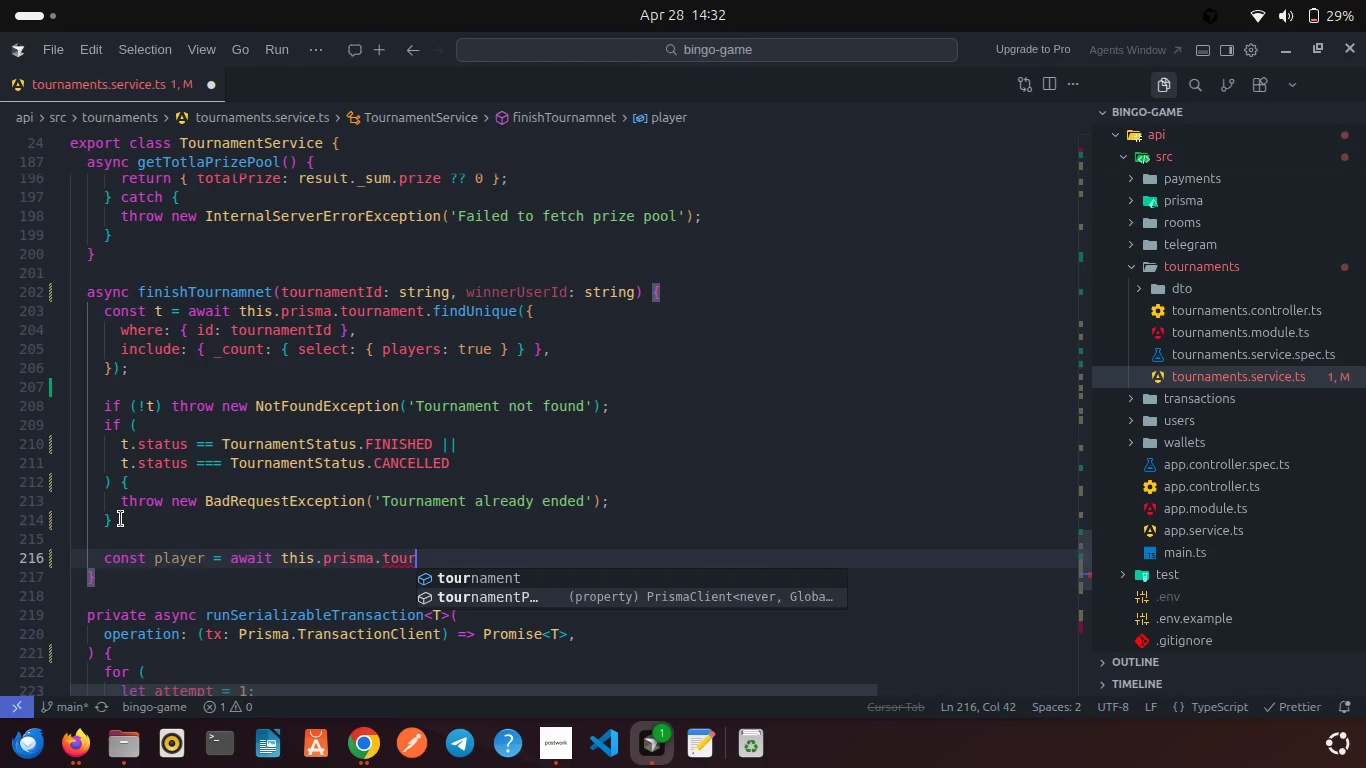 
key(Enter)
 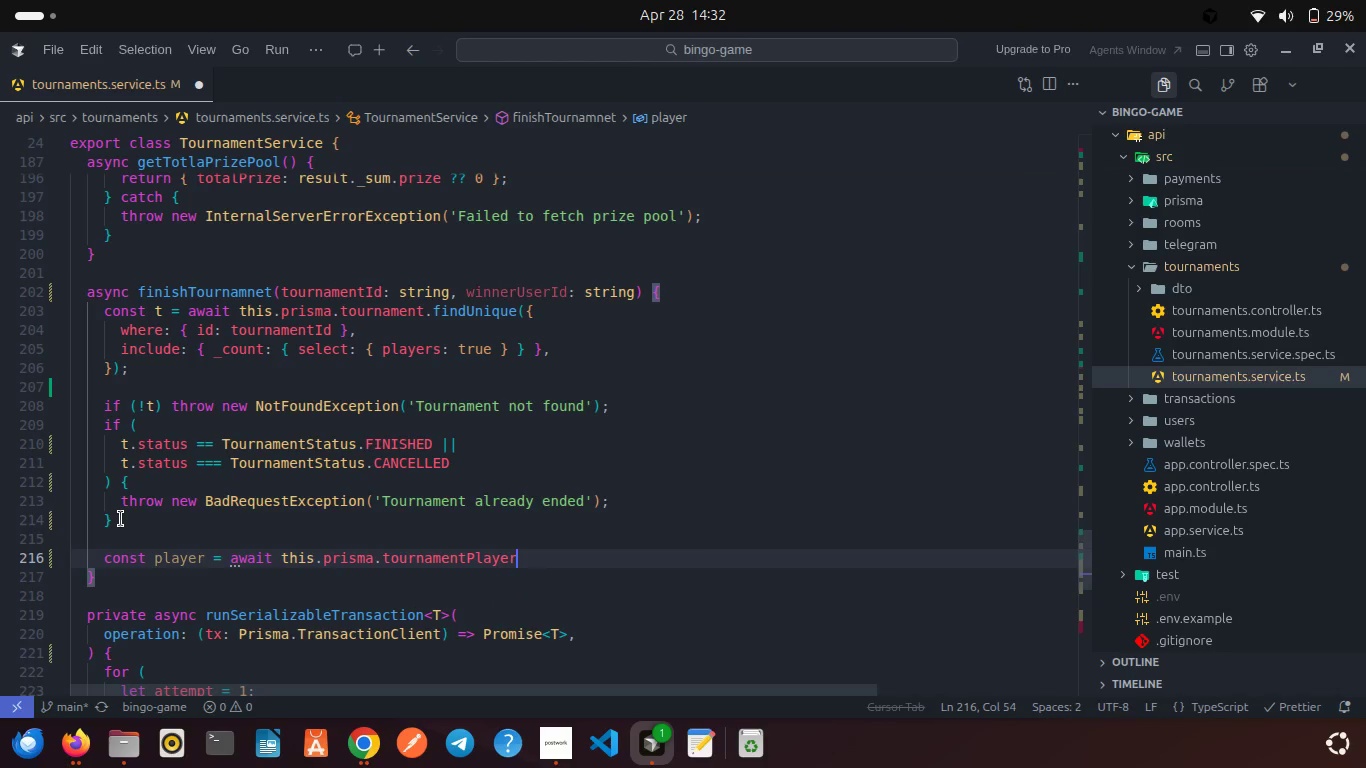 
type(.findUn)
 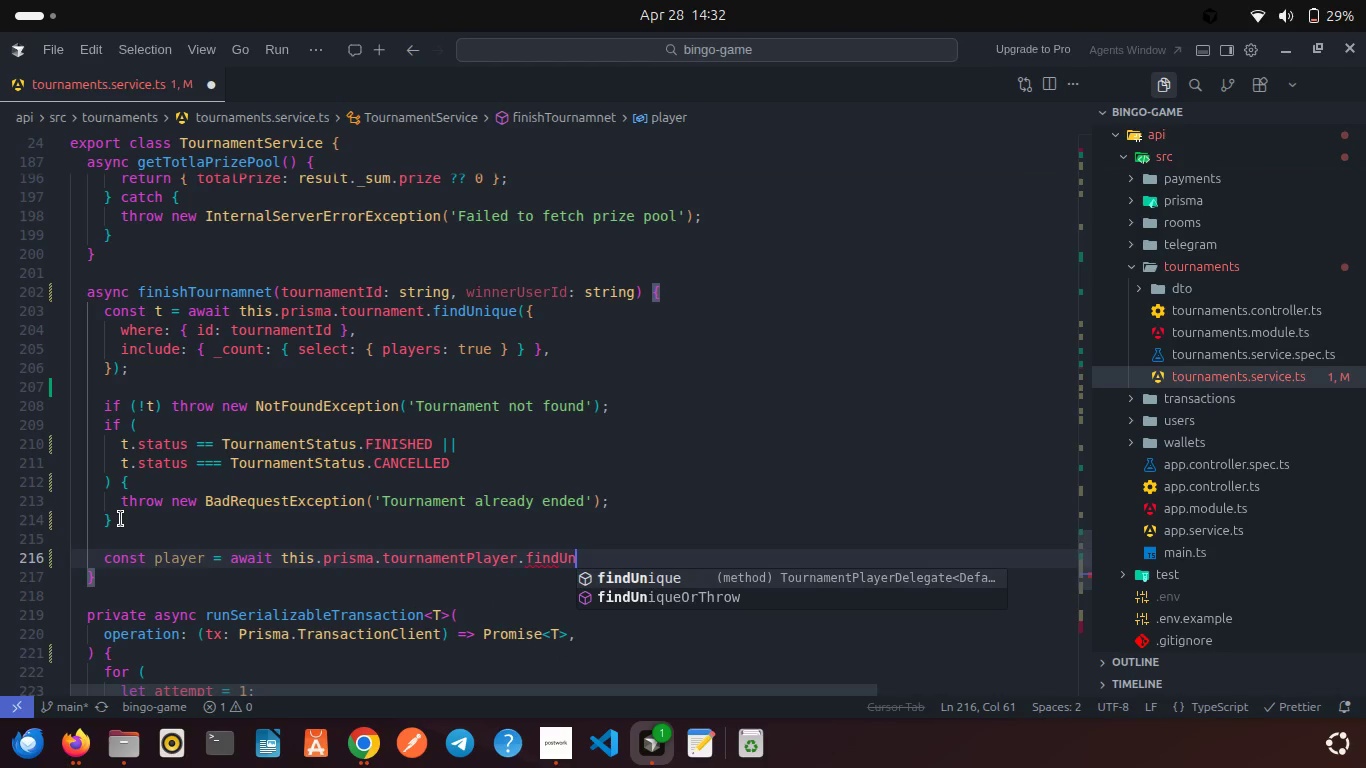 
key(Enter)
 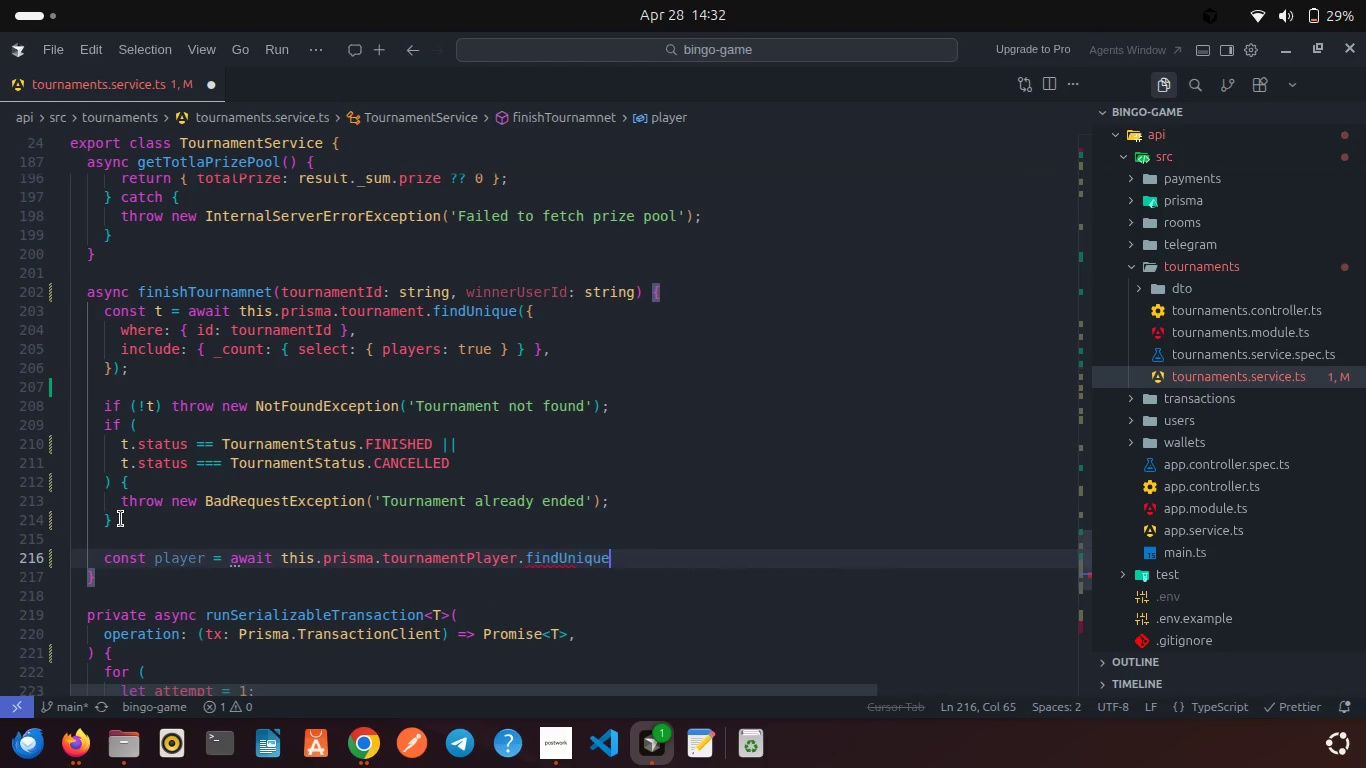 
key(Shift+9)
 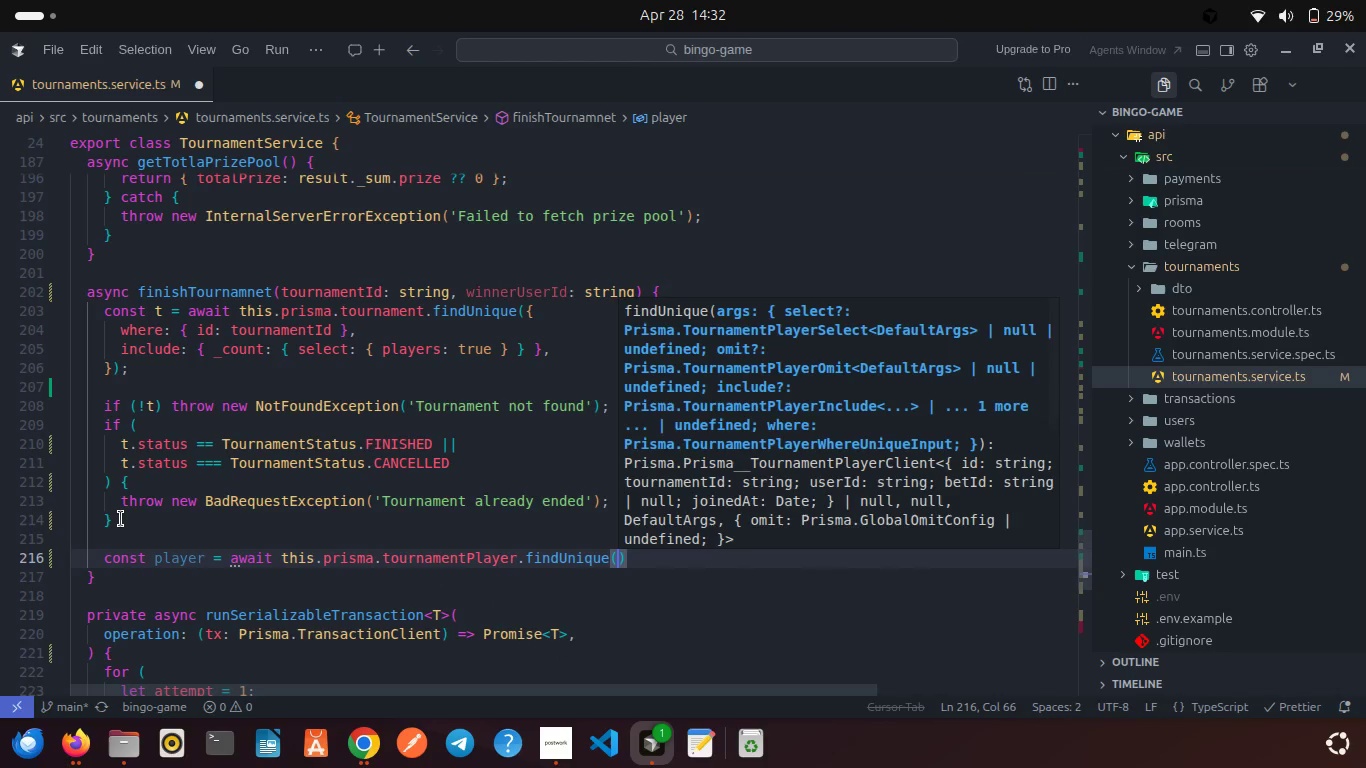 
key(Shift+ShiftRight)
 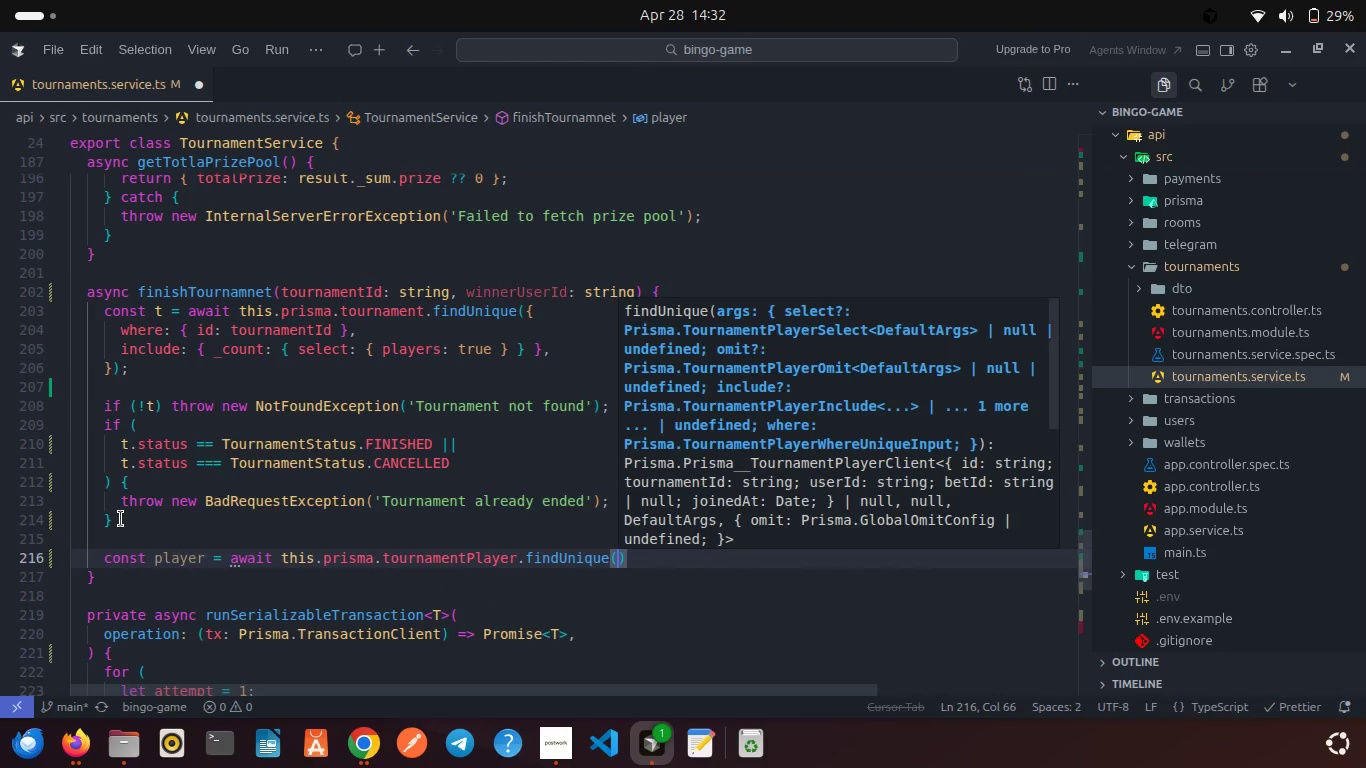 
key(Shift+BracketLeft)
 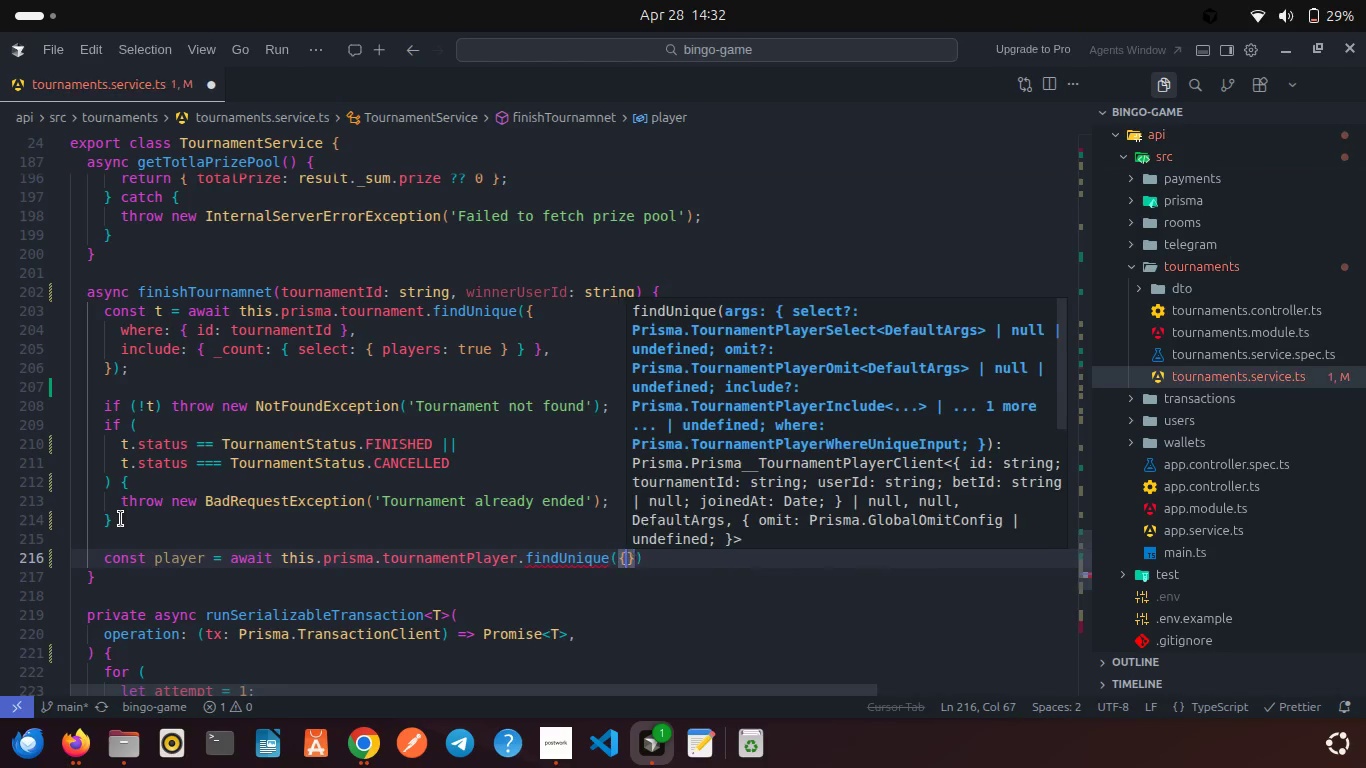 
key(Enter)
 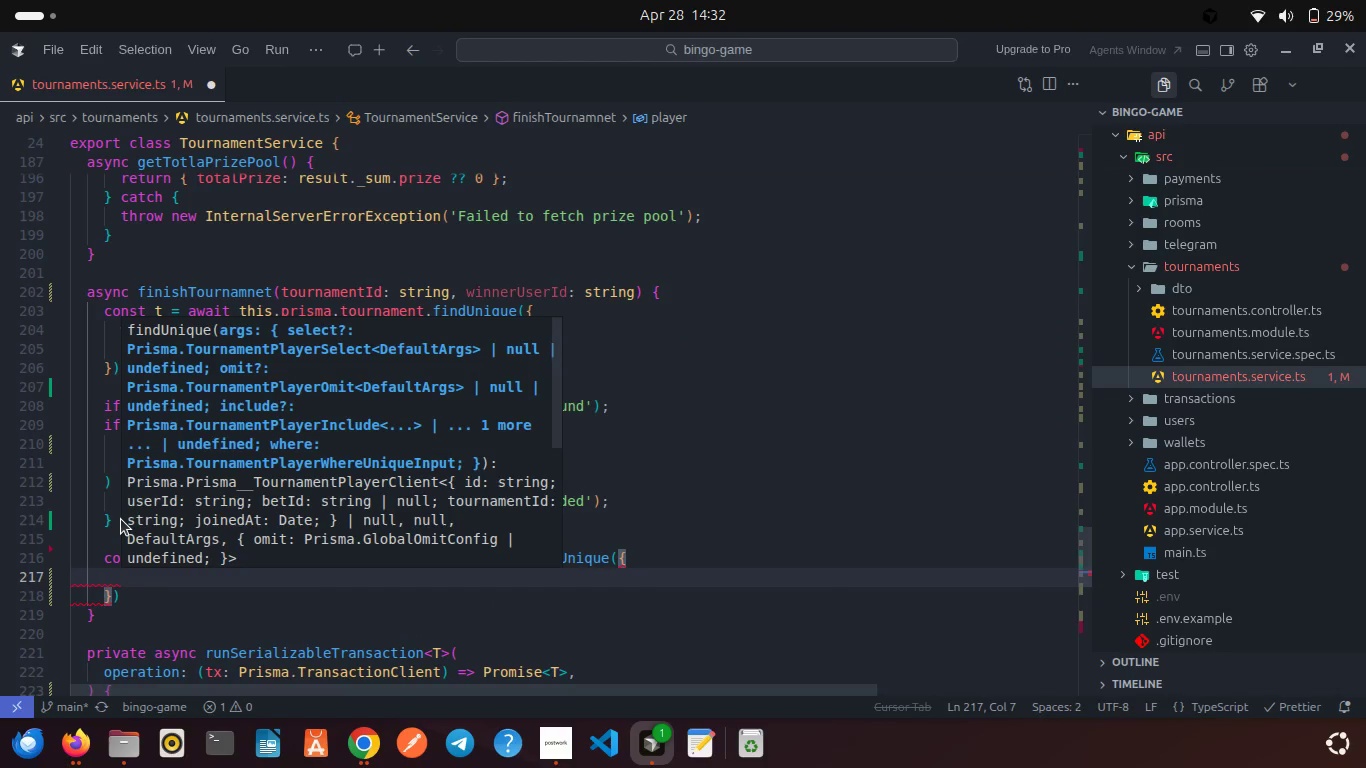 
type(whe)
 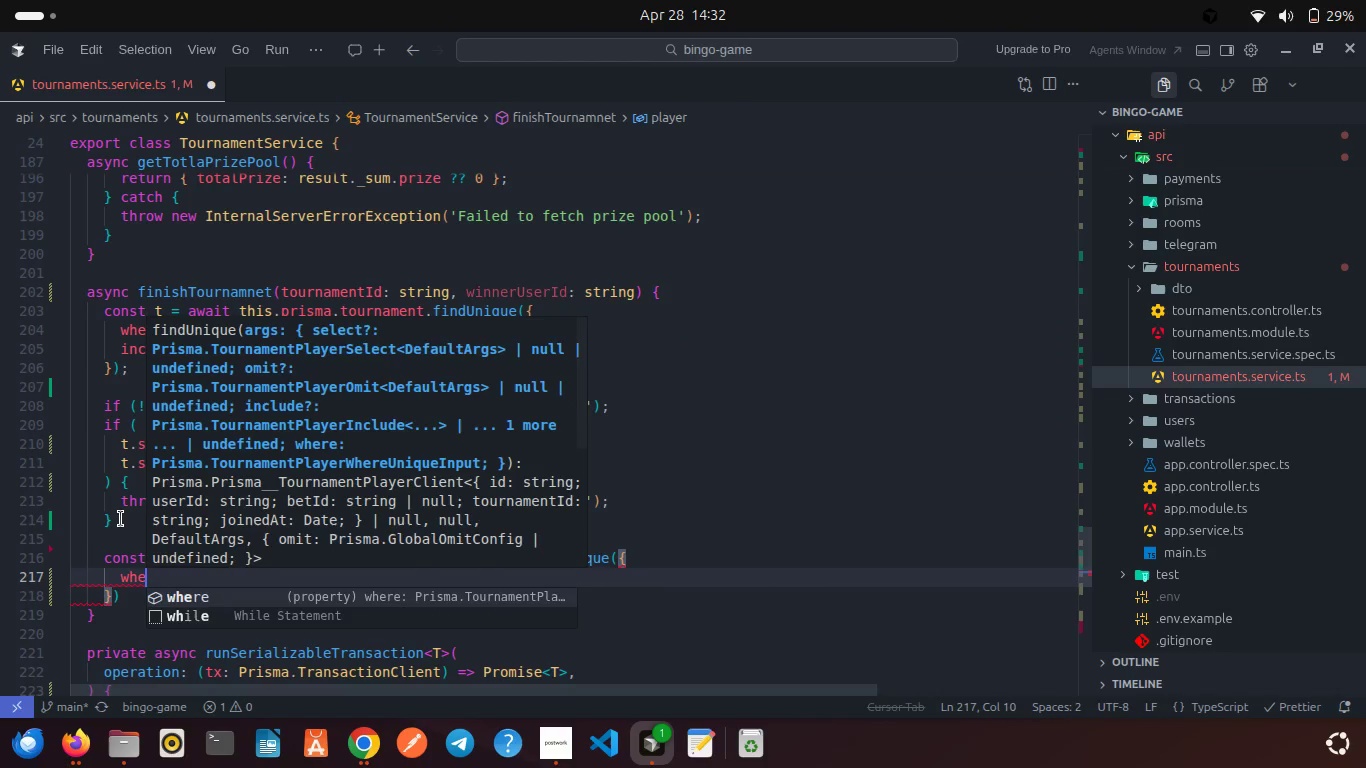 
key(Enter)
 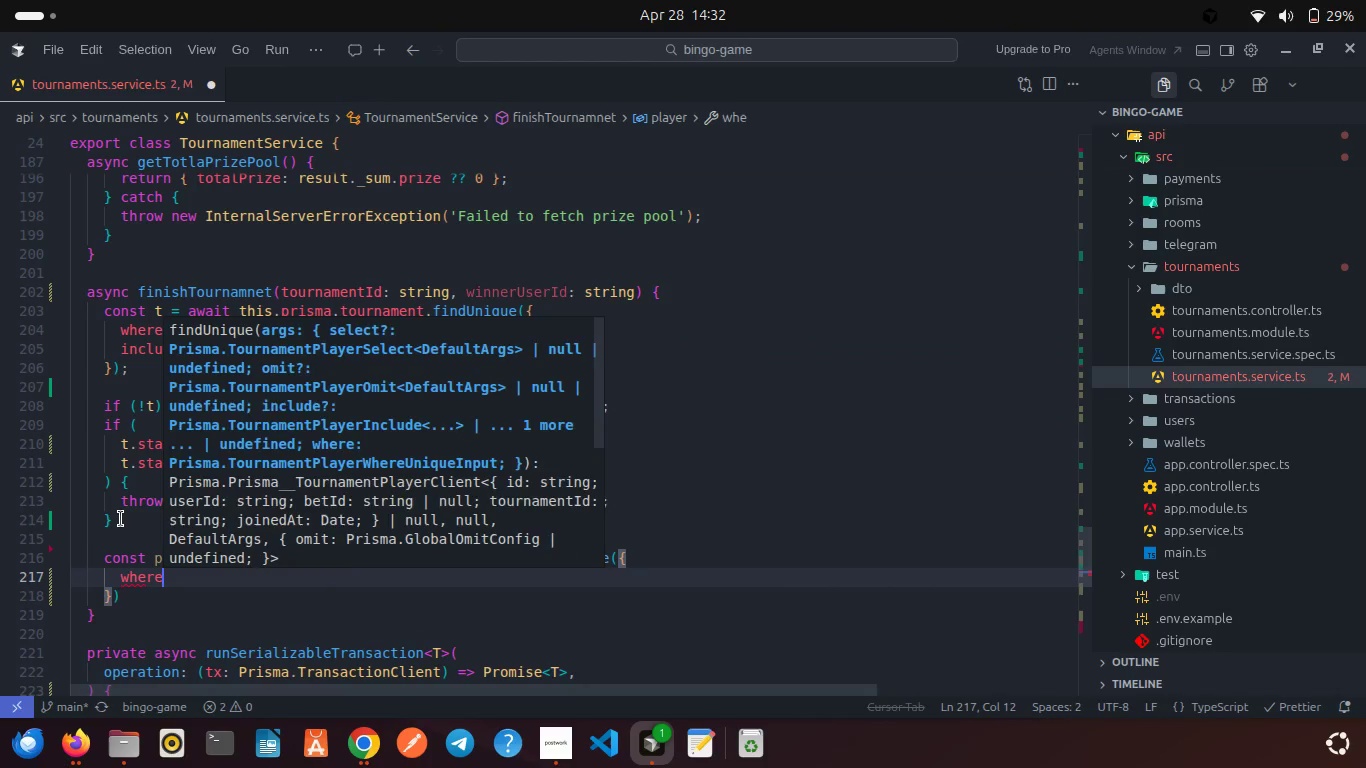 
type(: { tour)
 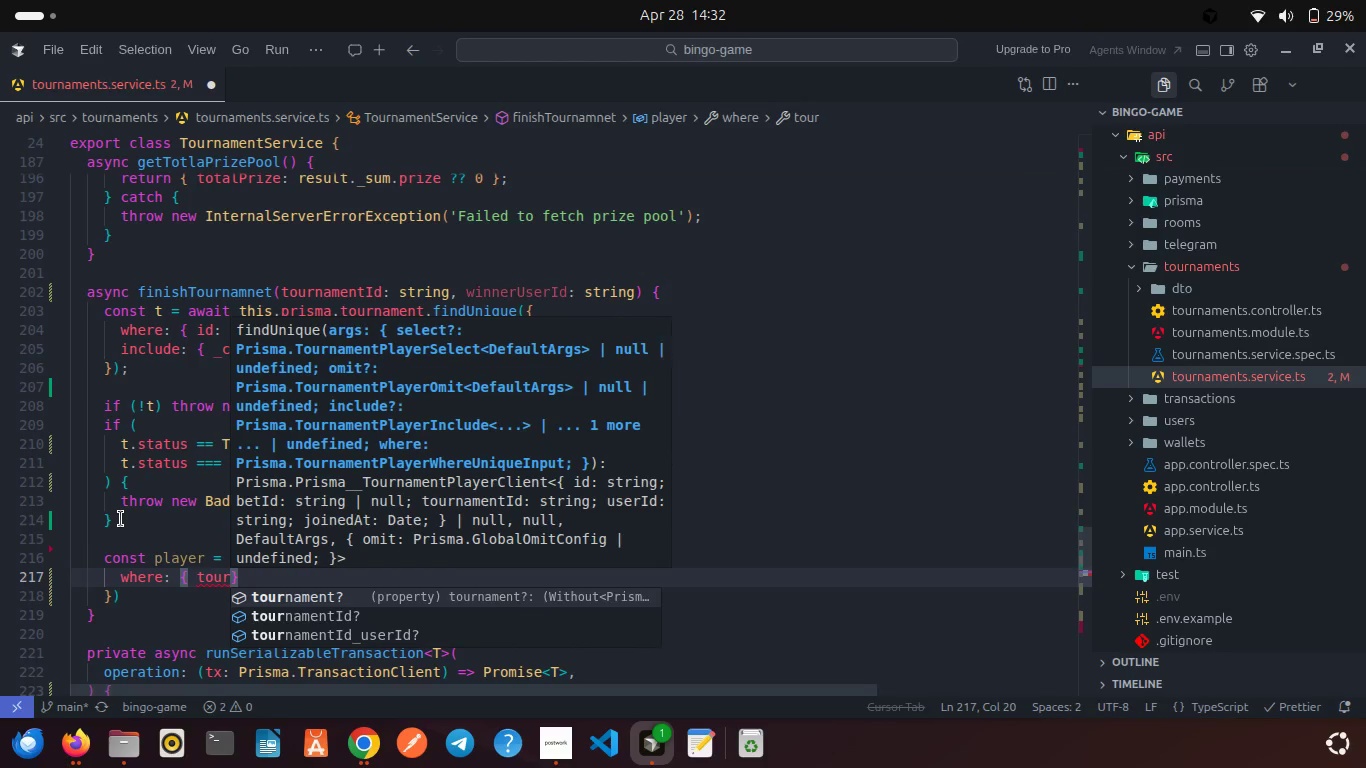 
key(ArrowDown)
 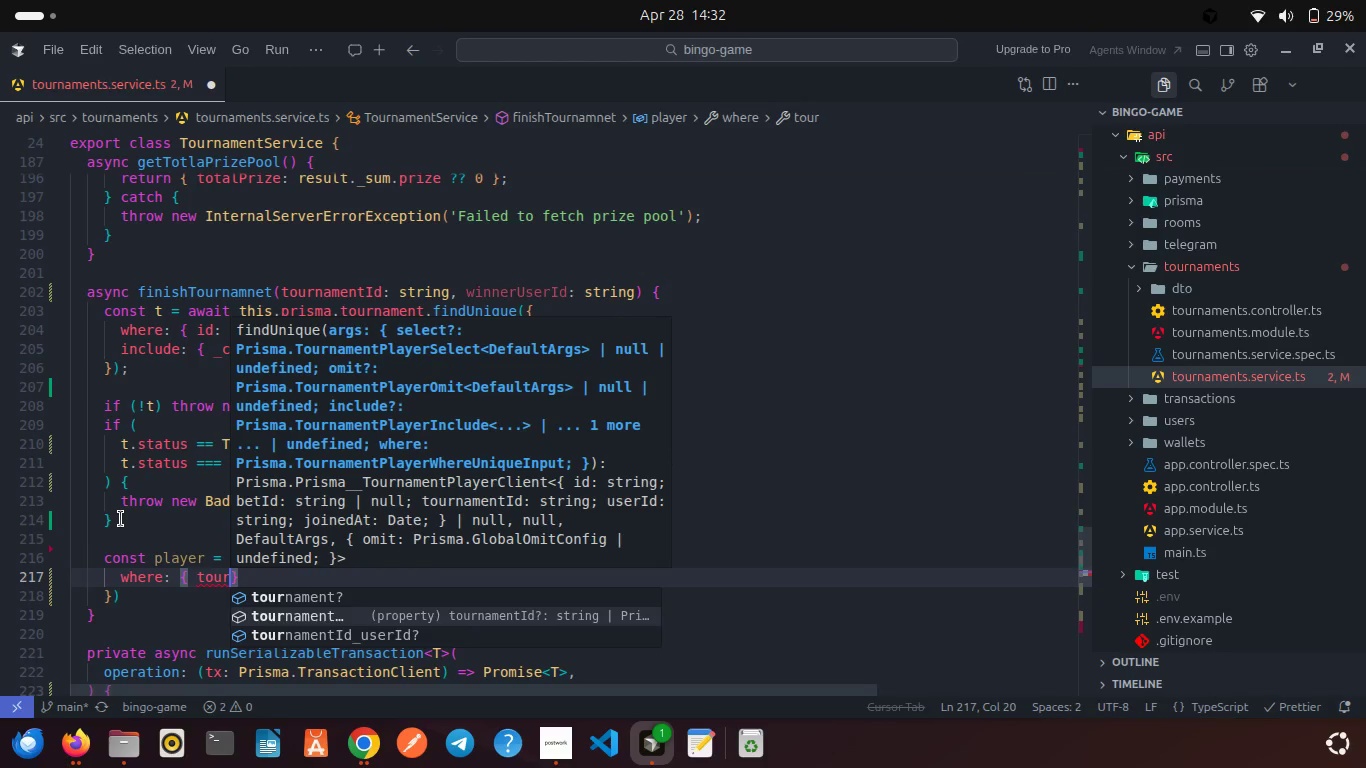 
key(ArrowDown)
 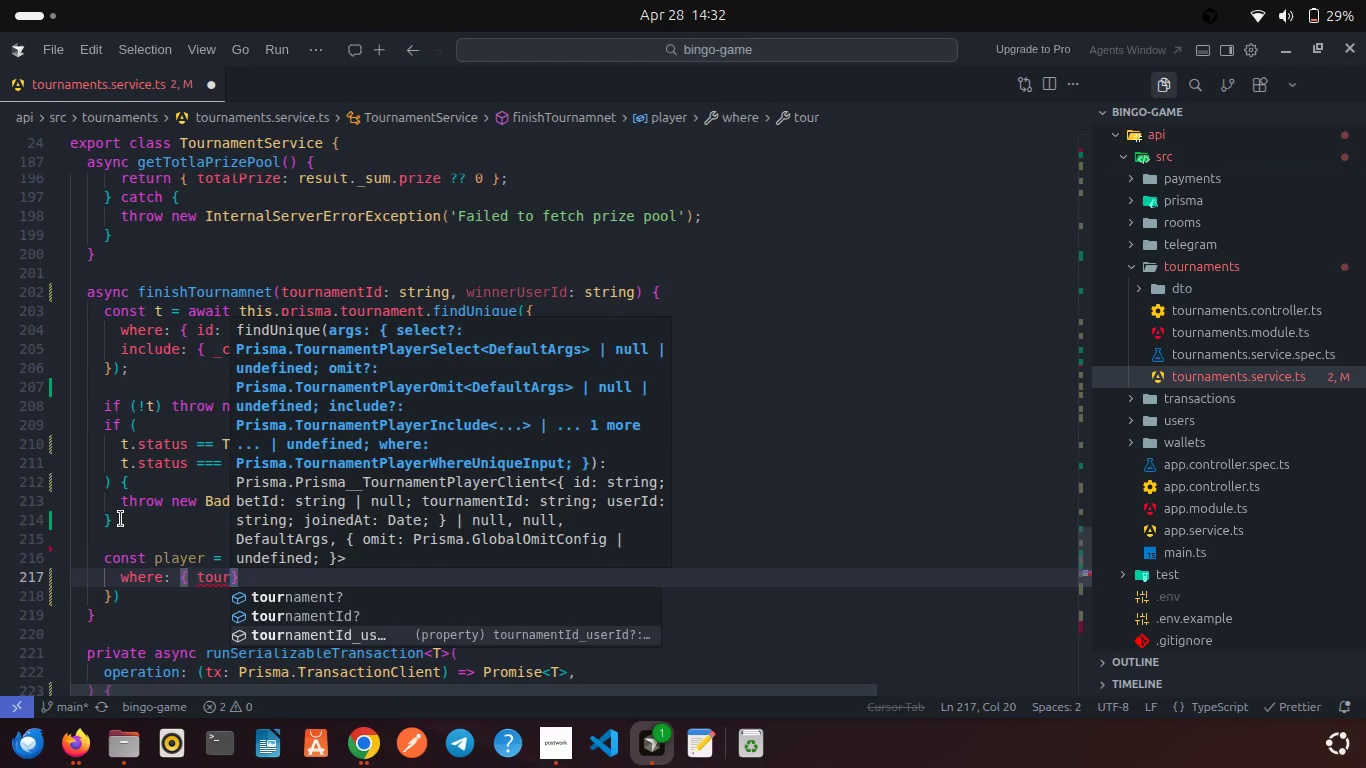 
key(Enter)
 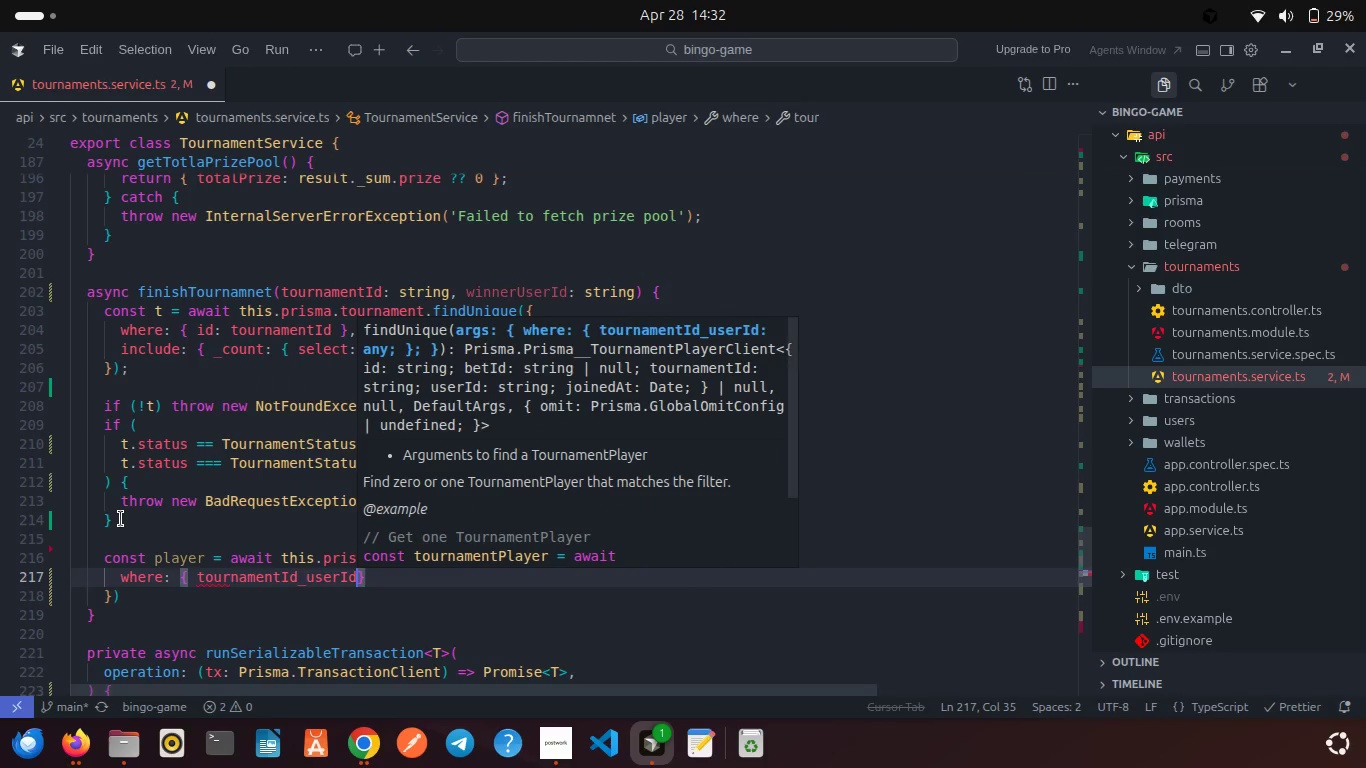 
key(Shift+ShiftRight)
 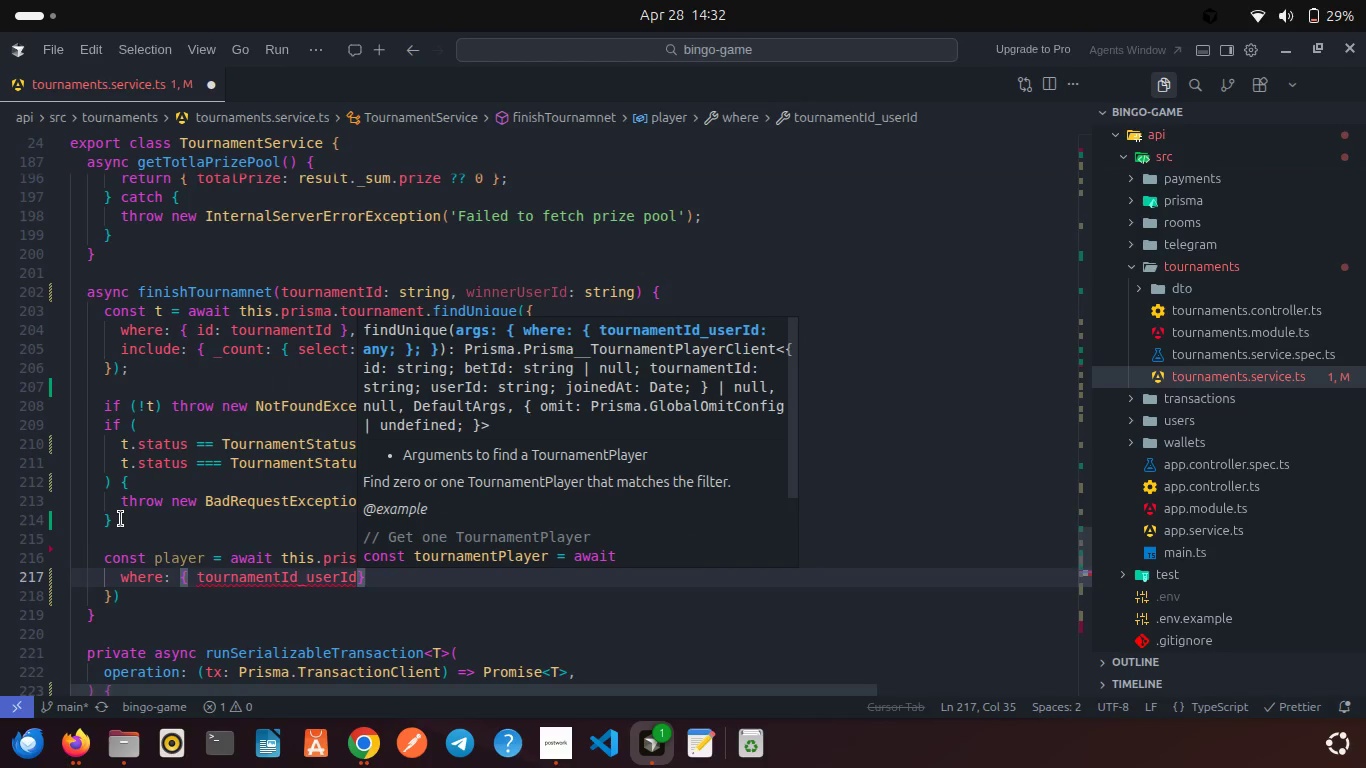 
key(Shift+Semicolon)
 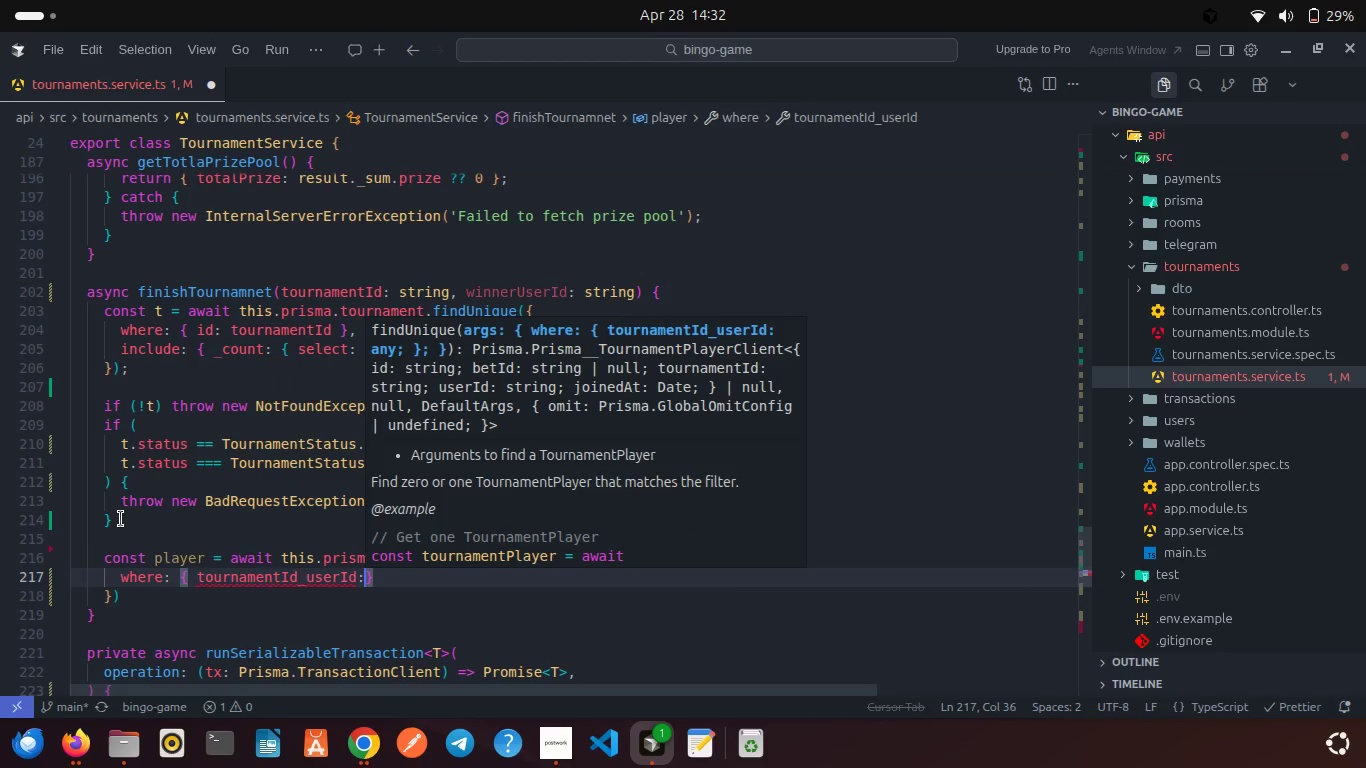 
key(Space)
 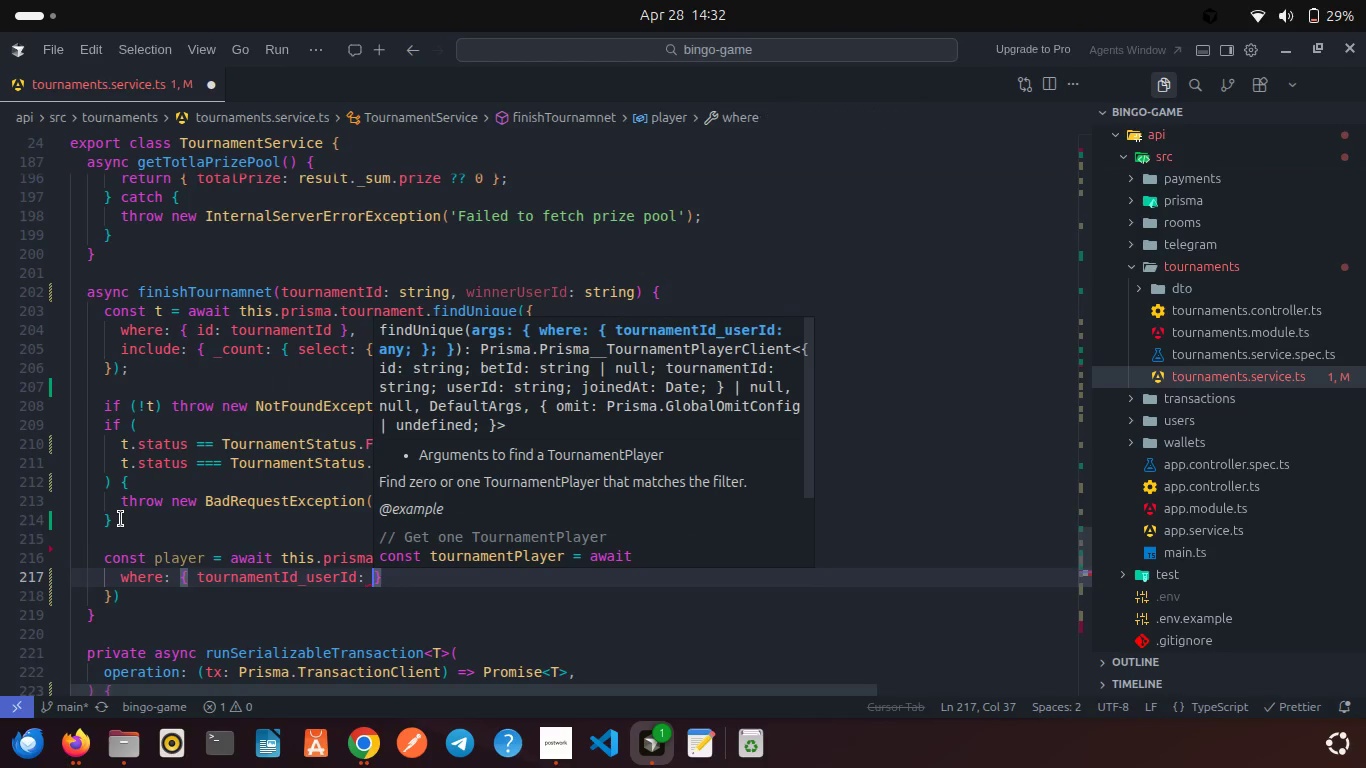 
key(Shift+ShiftRight)
 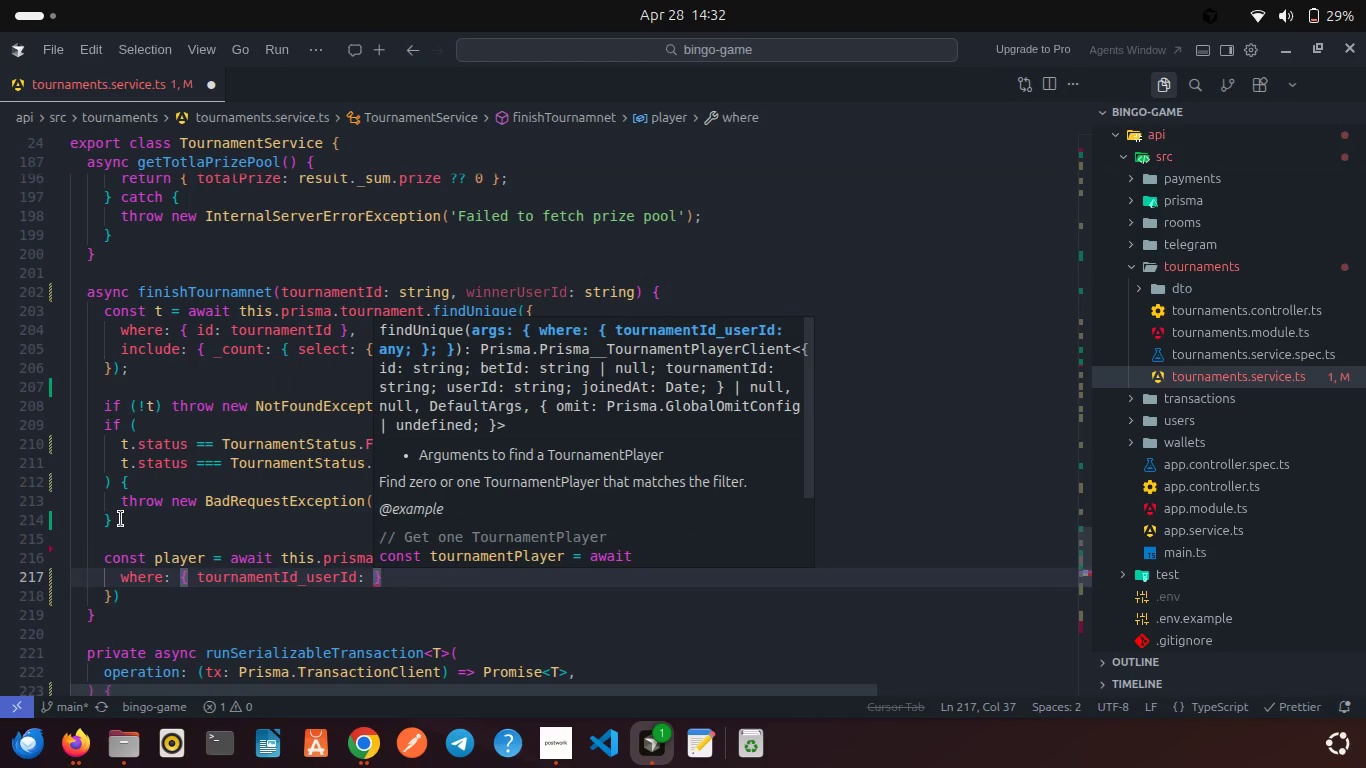 
key(Shift+BracketLeft)
 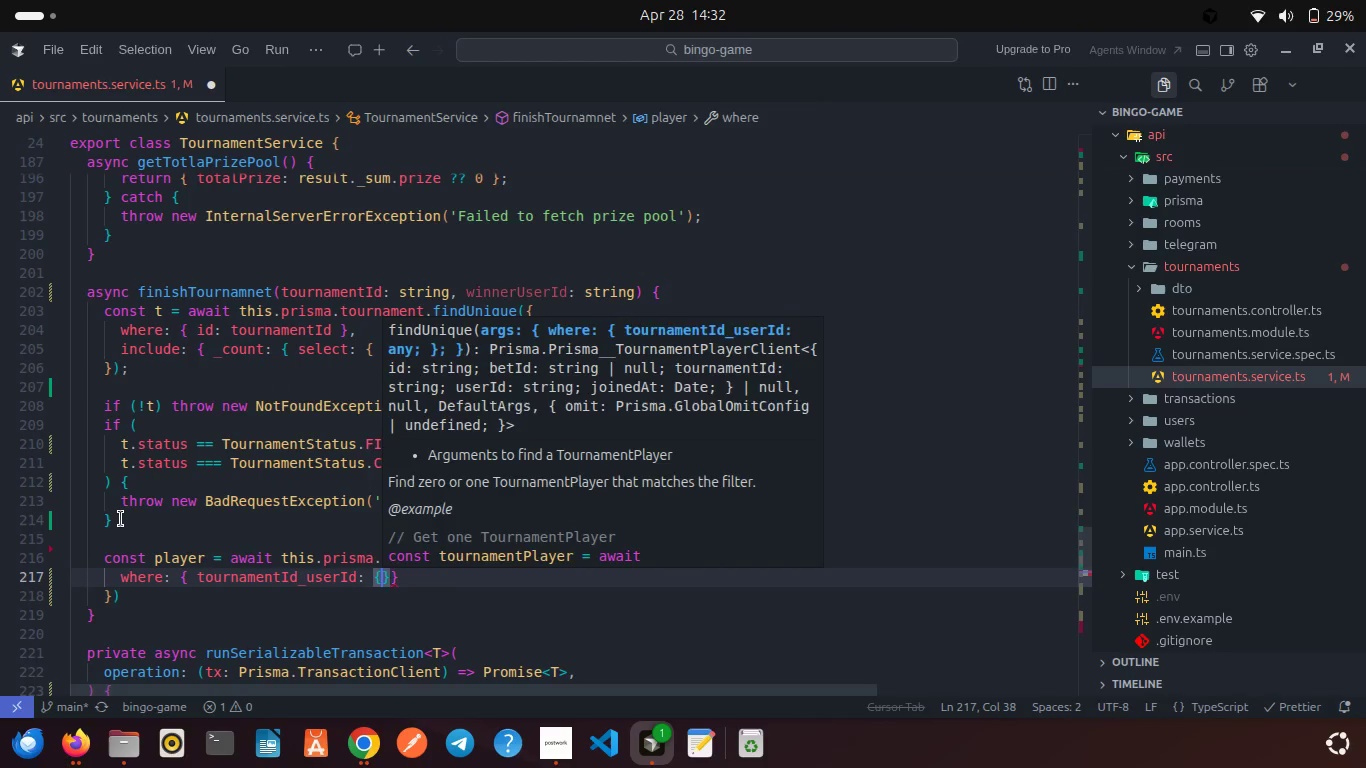 
key(Space)
 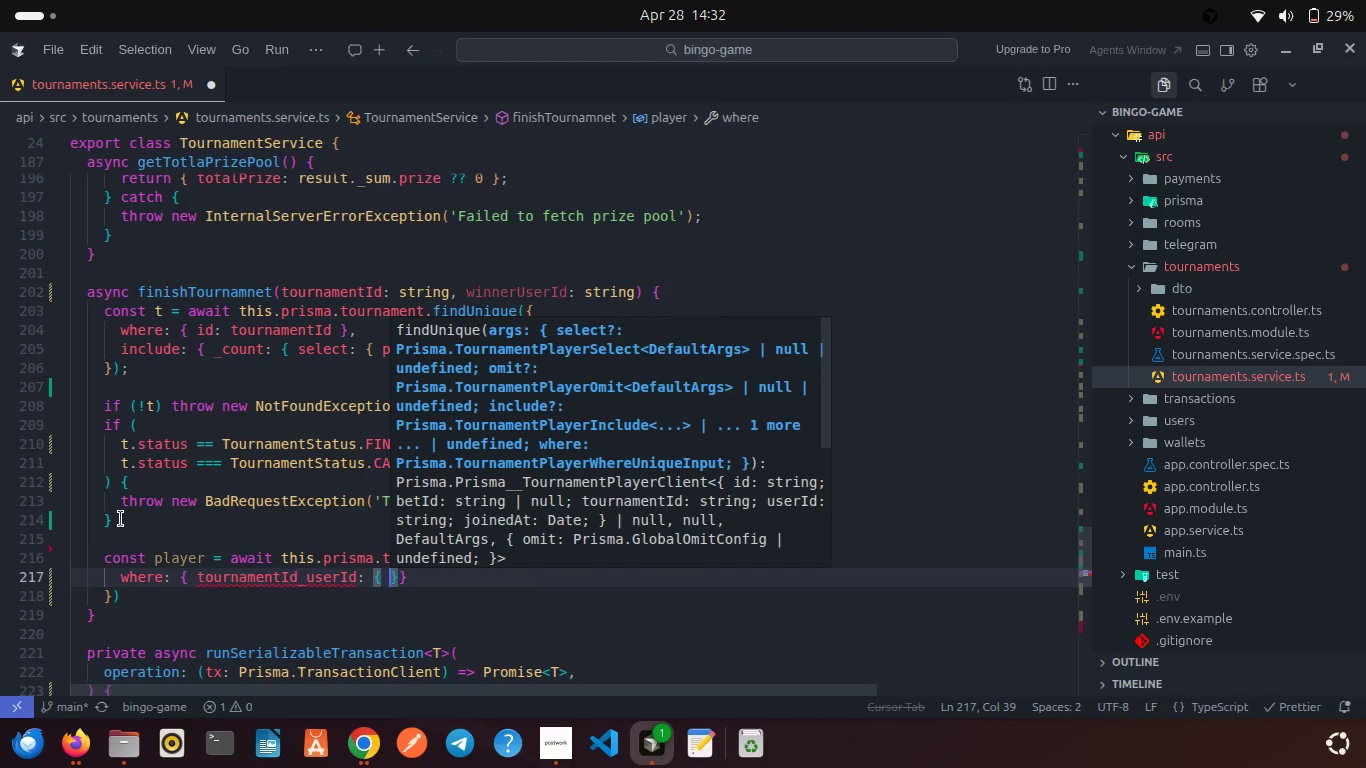 
key(T)
 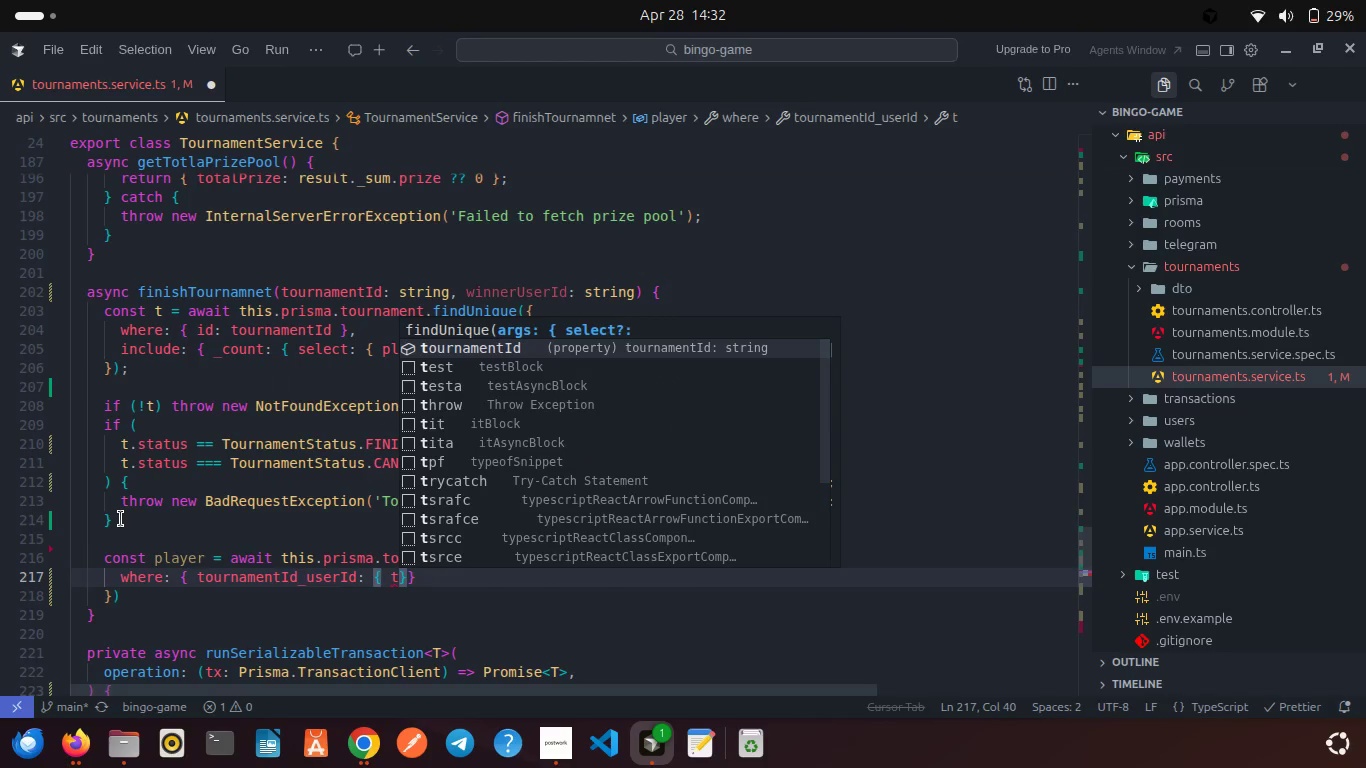 
key(Enter)
 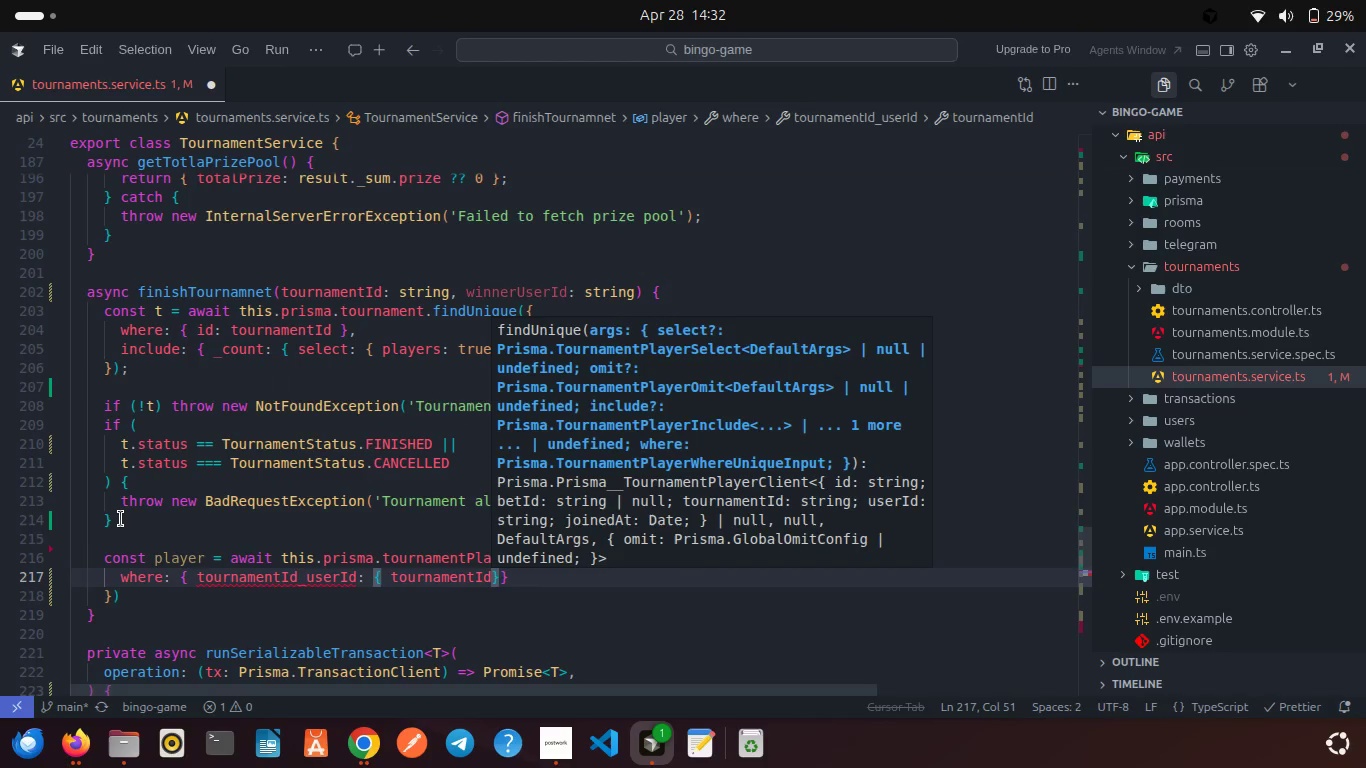 
type(, user)
 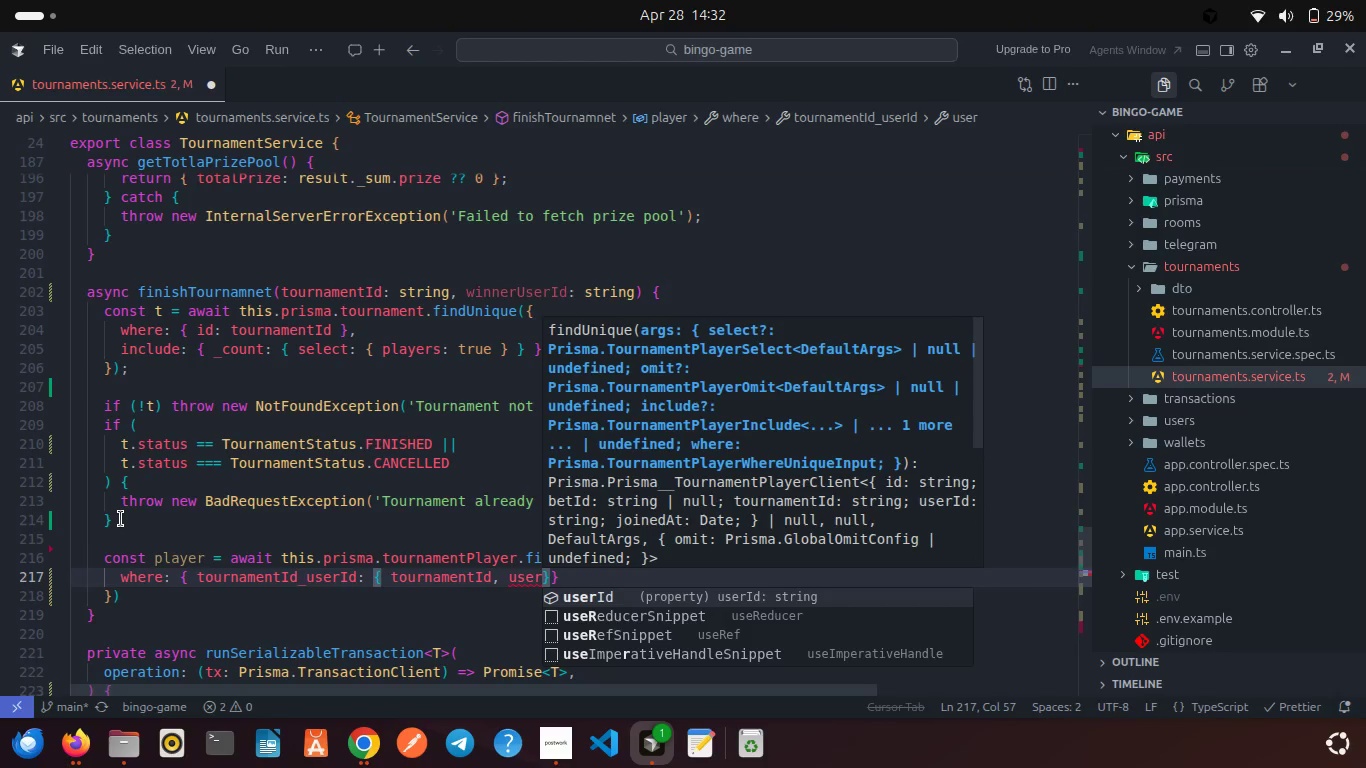 
key(Enter)
 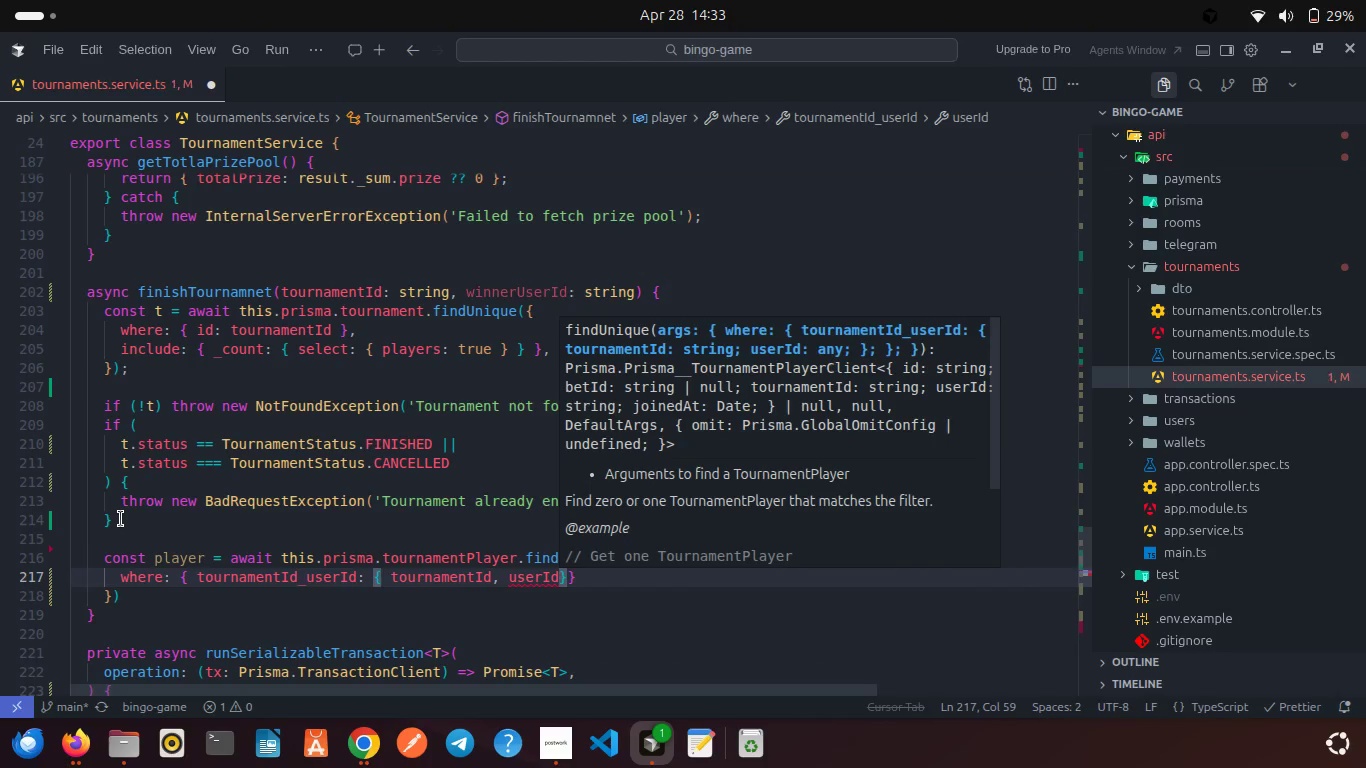 
type(: winn)
 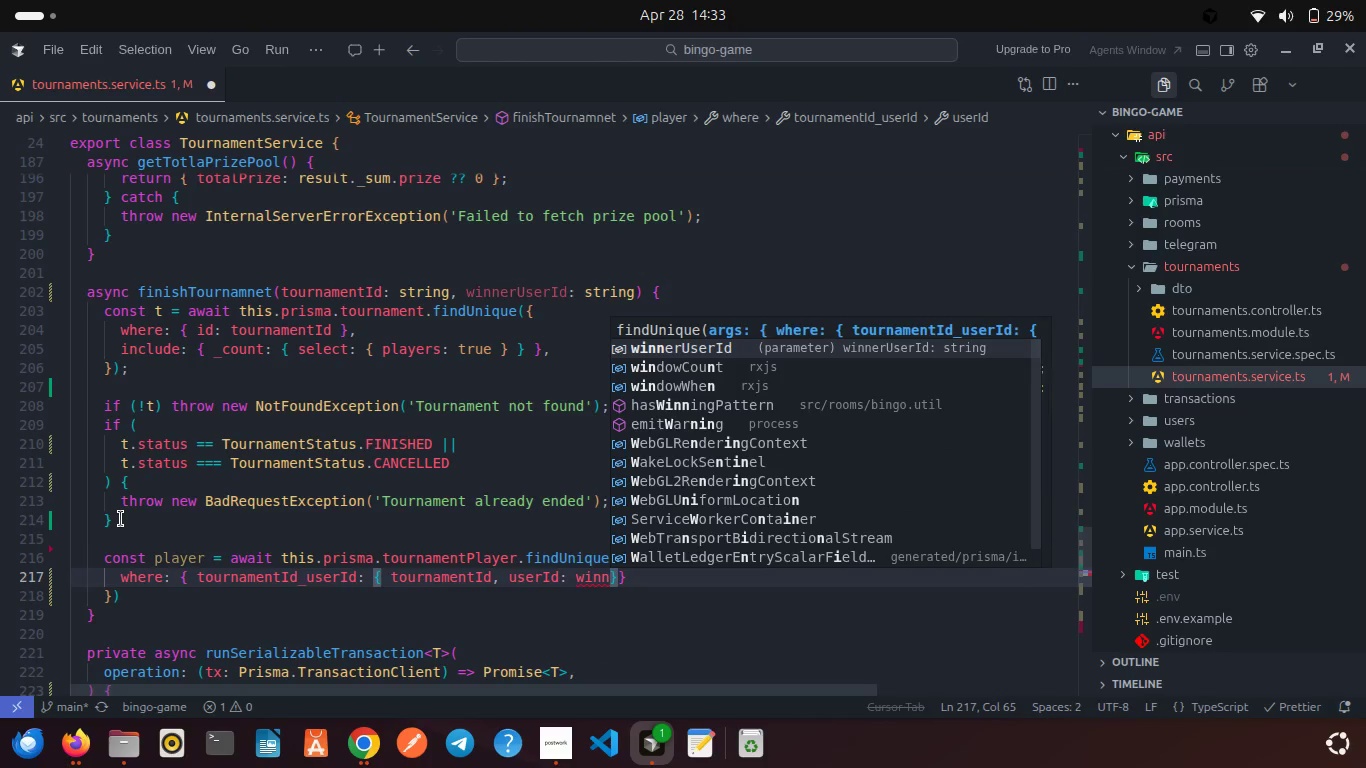 
key(Enter)
 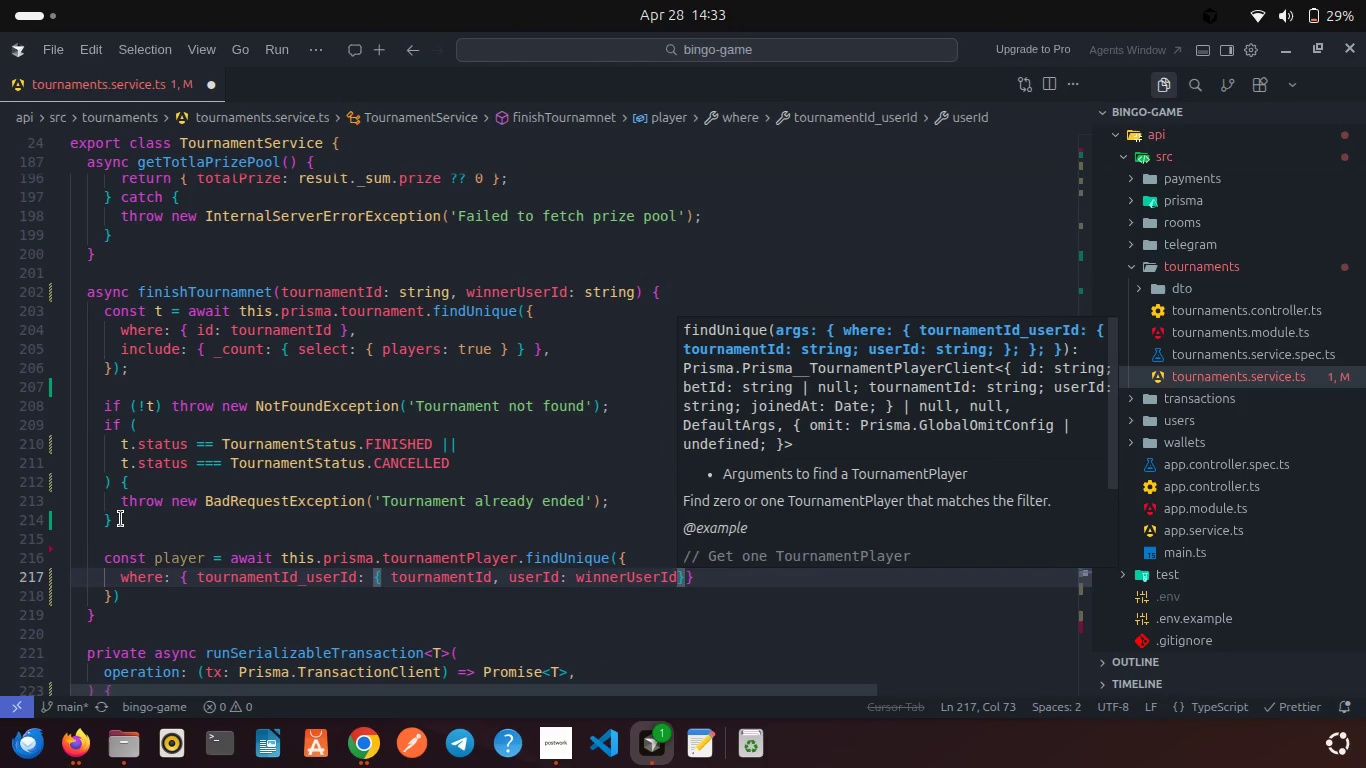 
key(Space)
 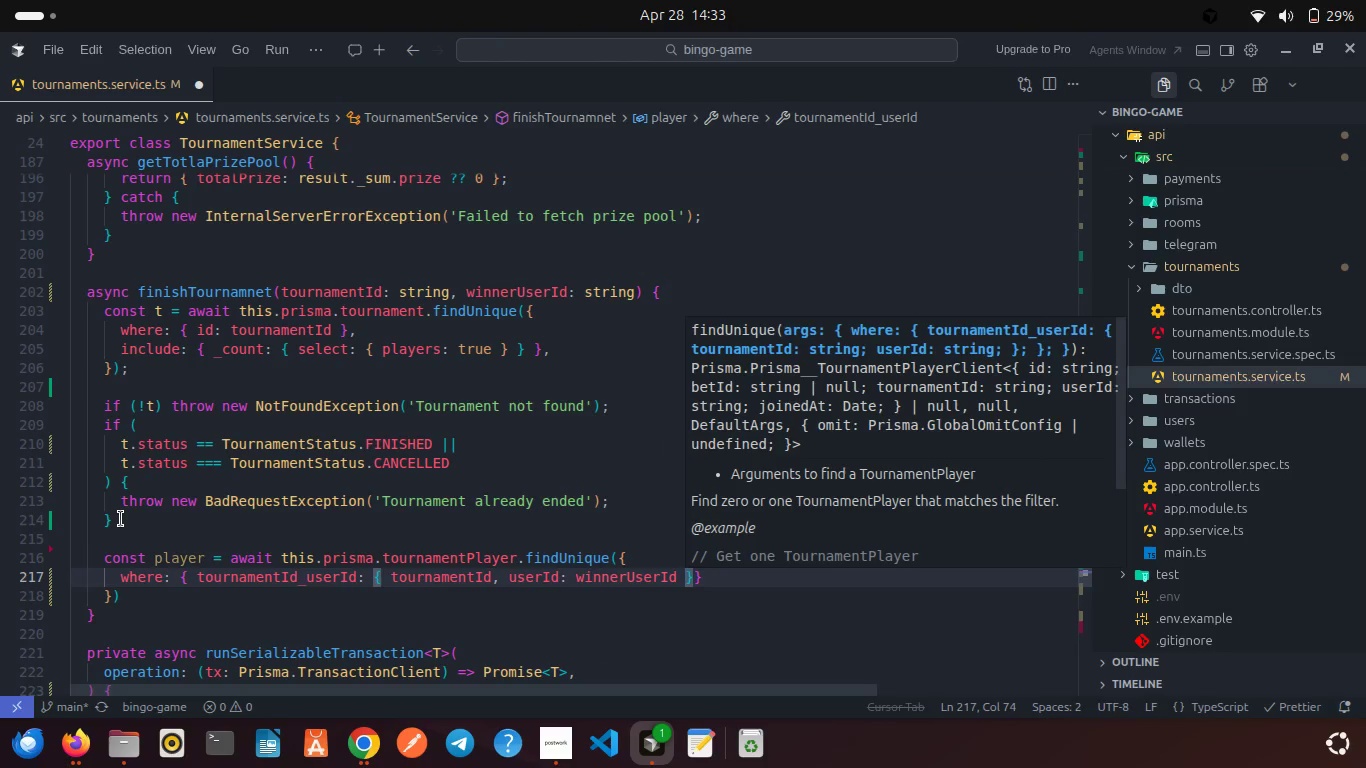 
key(ArrowRight)
 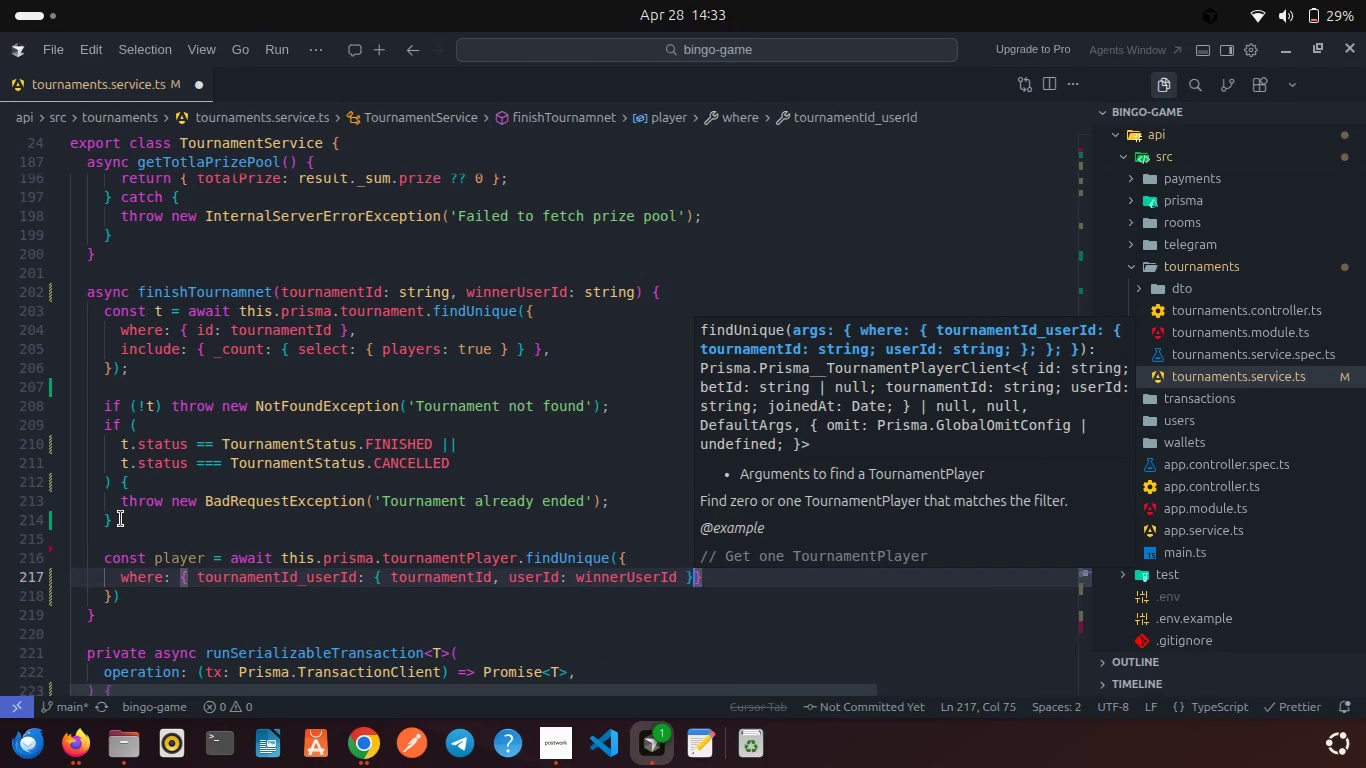 
key(ArrowRight)
 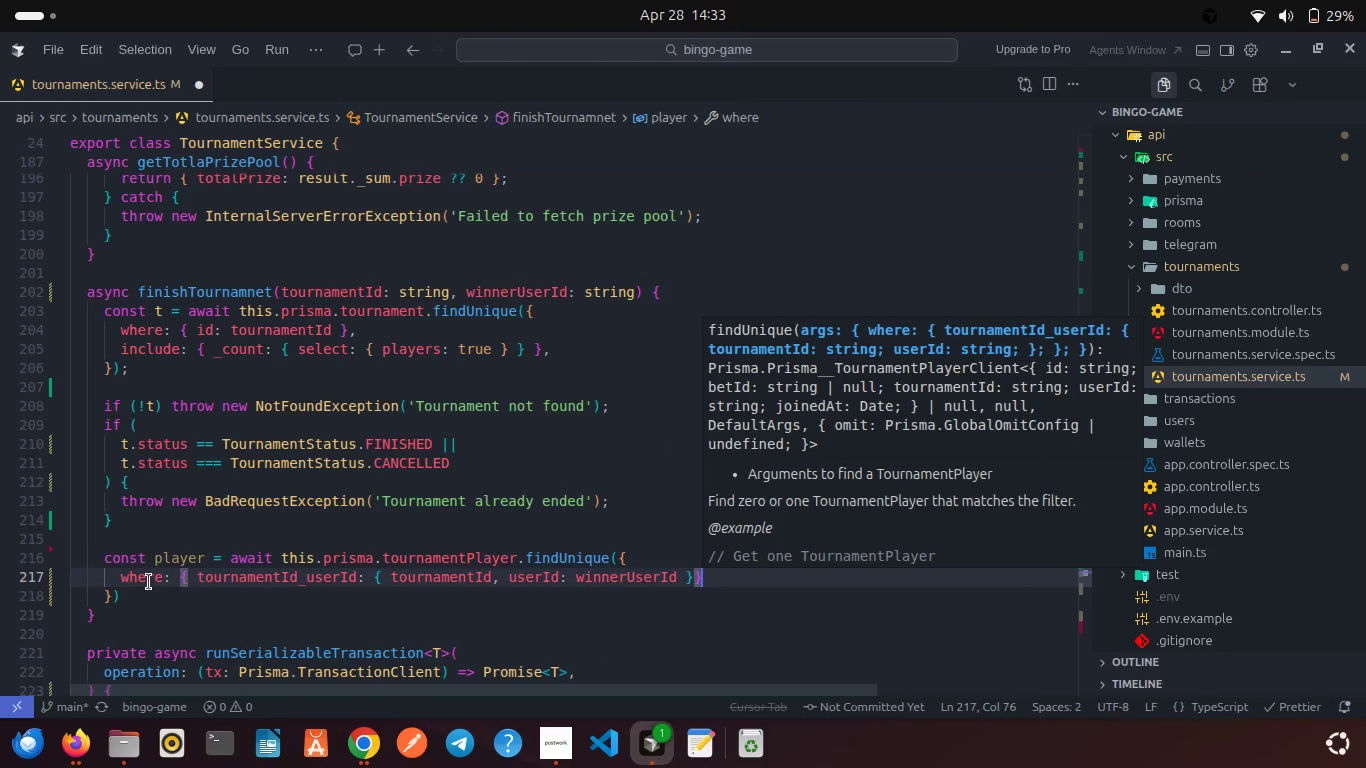 
left_click([139, 593])
 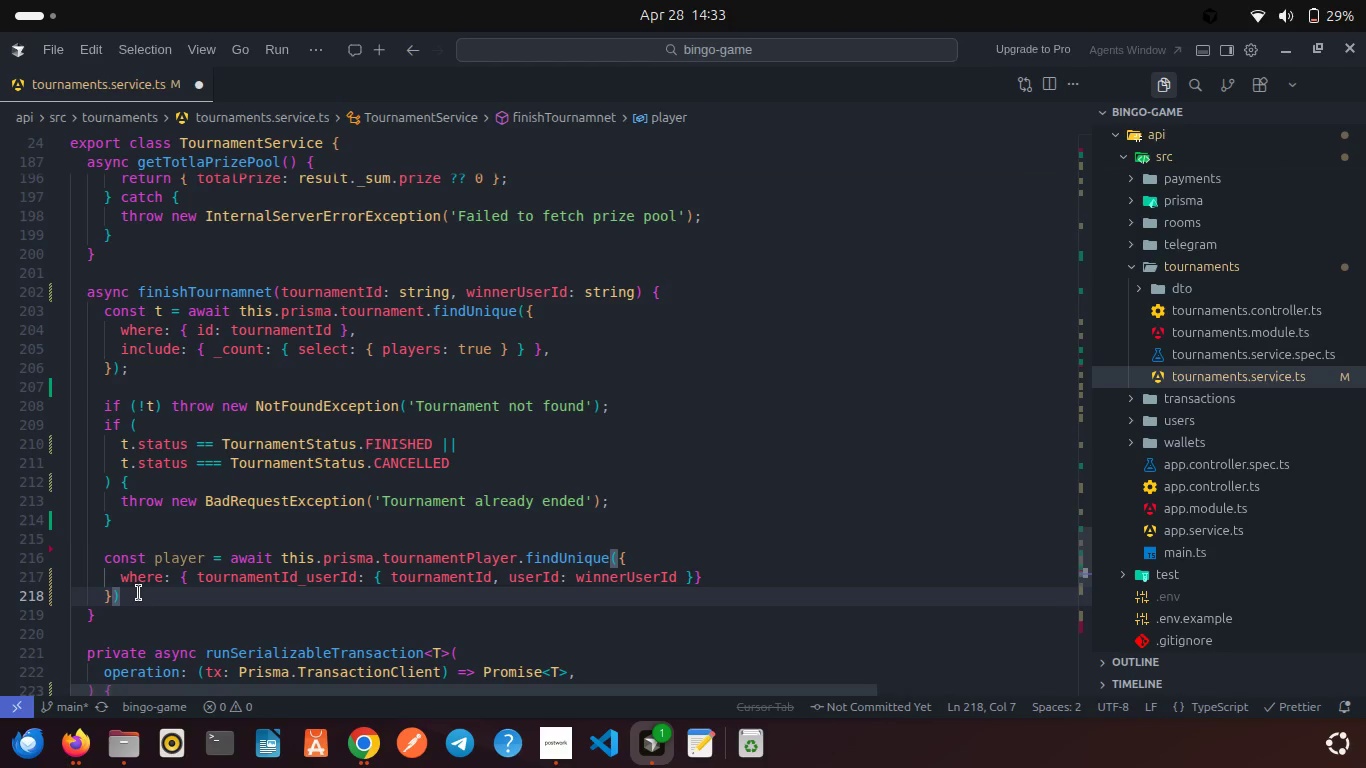 
key(Semicolon)
 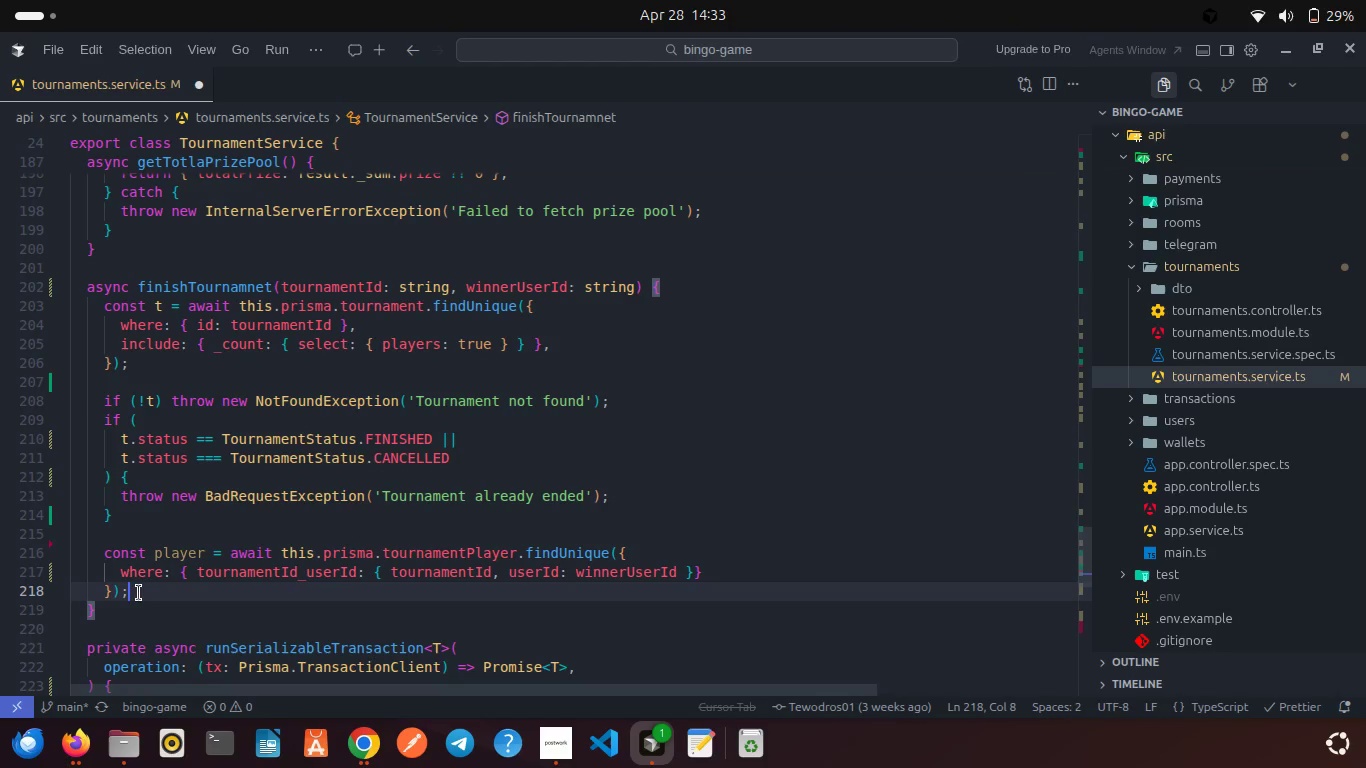 
key(Enter)
 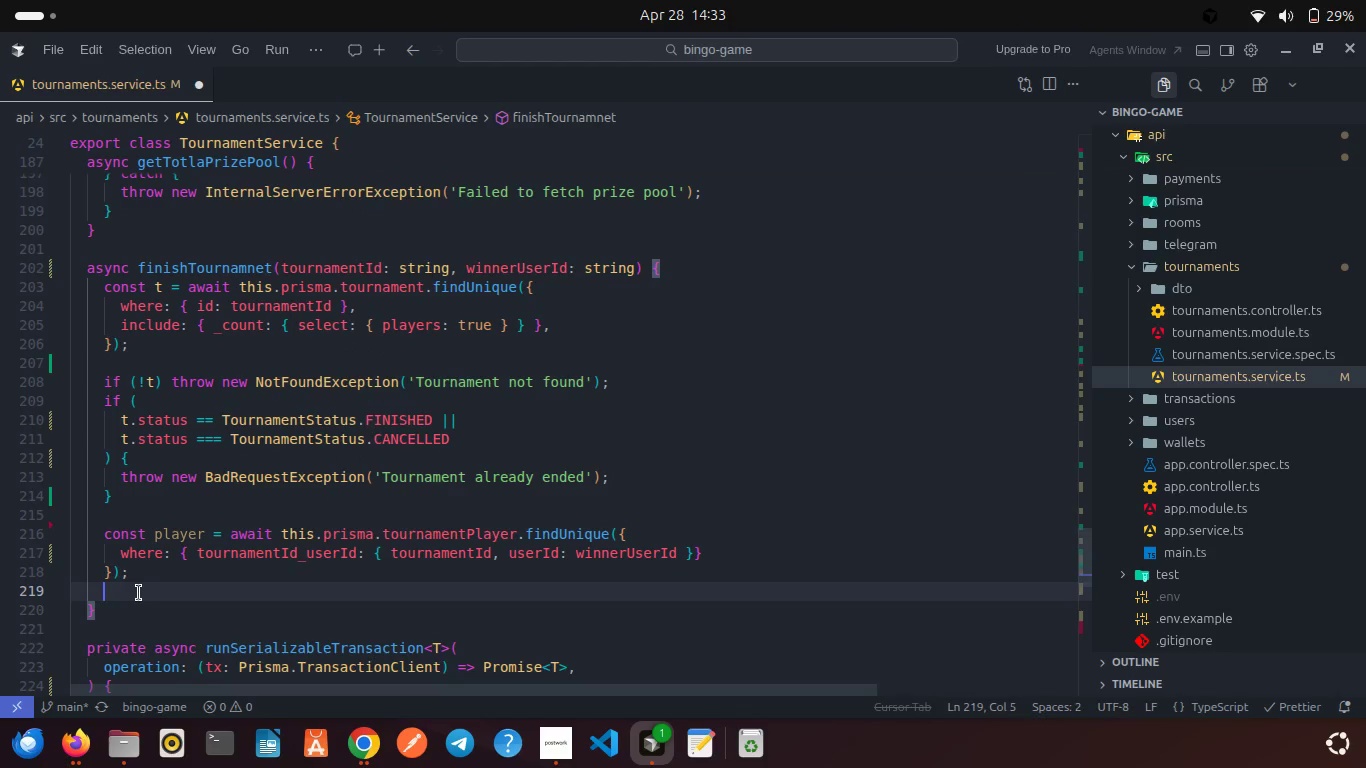 
key(Enter)
 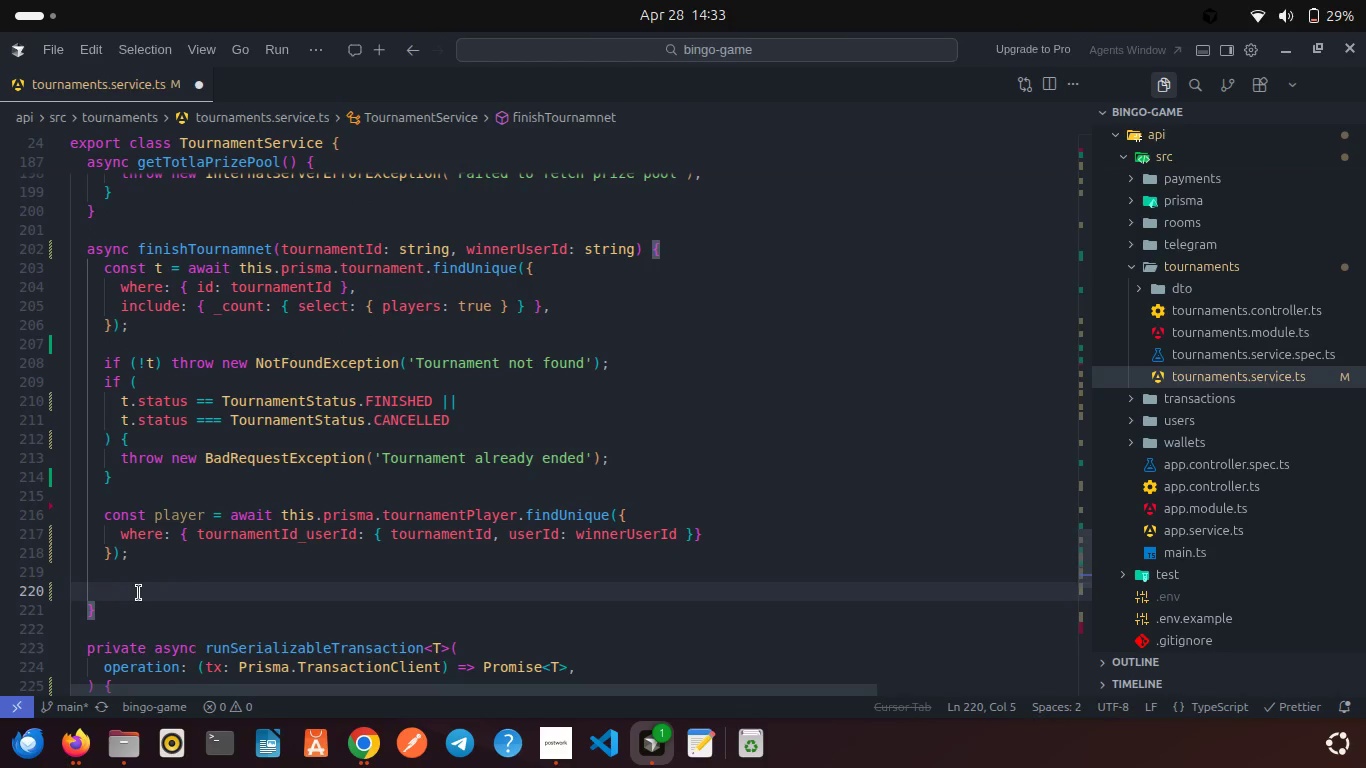 
type(if(!pla)
 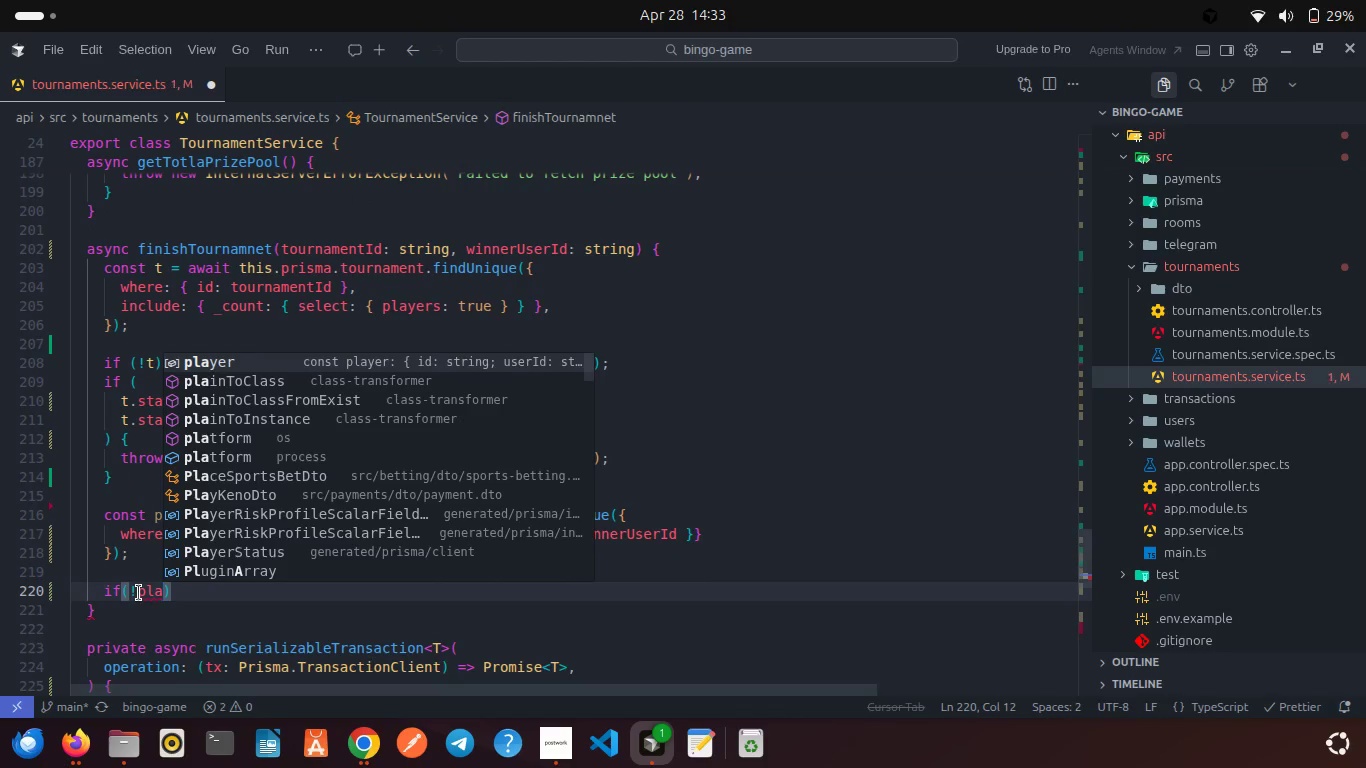 
key(Enter)
 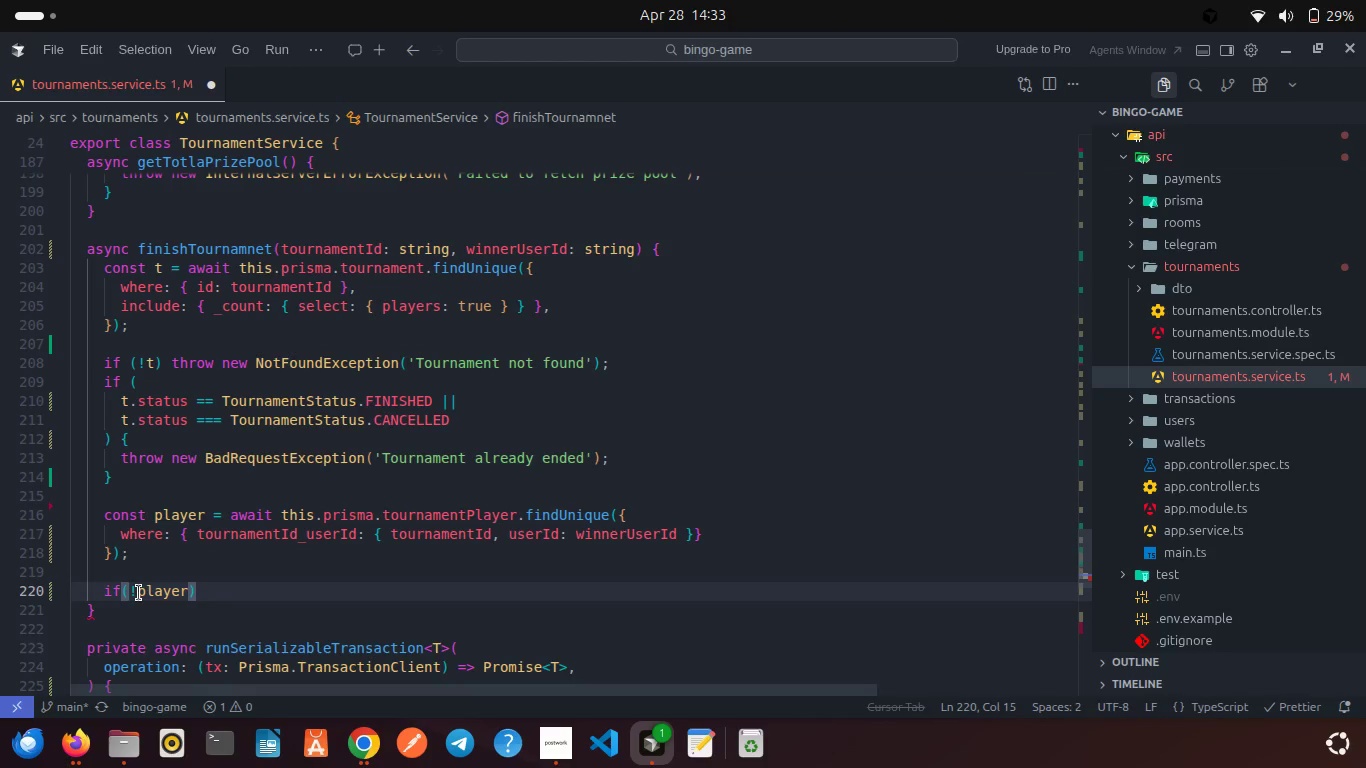 
key(ArrowRight)
 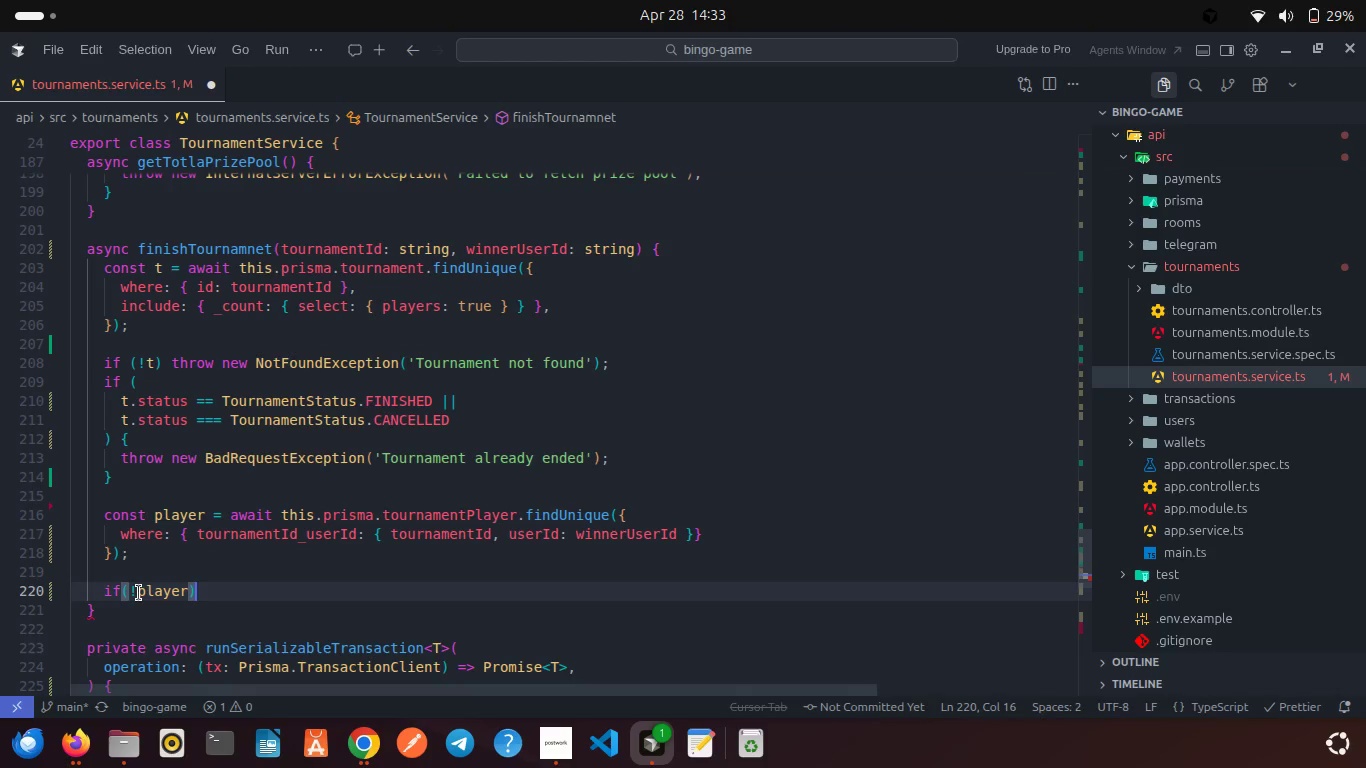 
key(Shift+ShiftRight)
 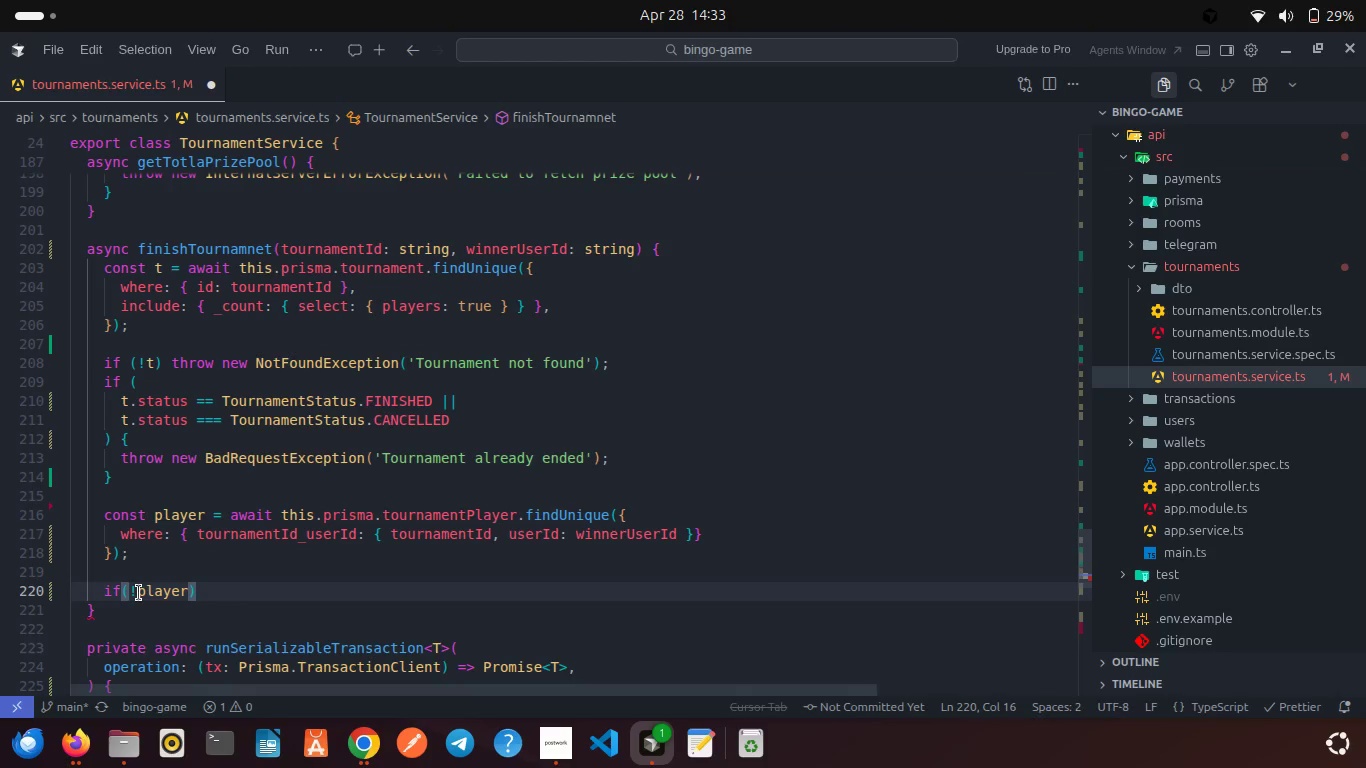 
key(Shift+BracketLeft)
 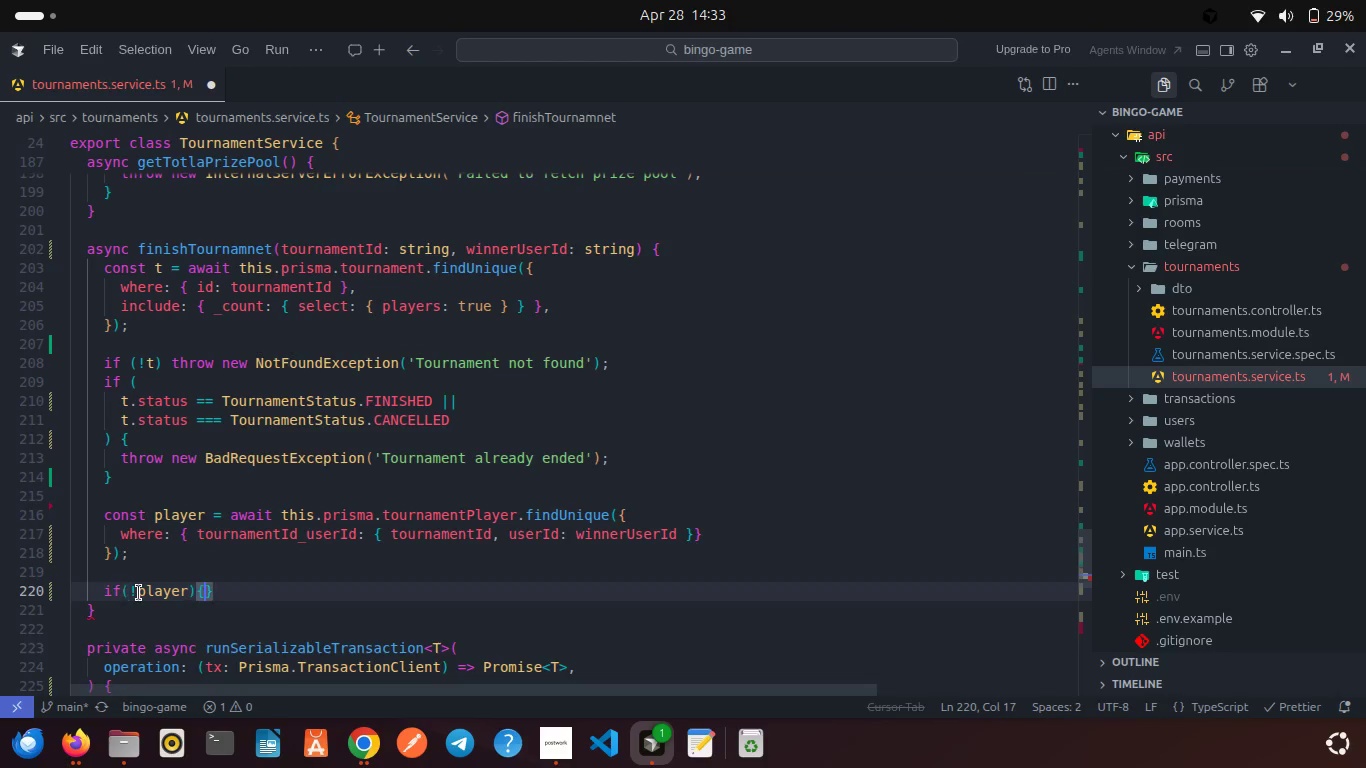 
key(Enter)
 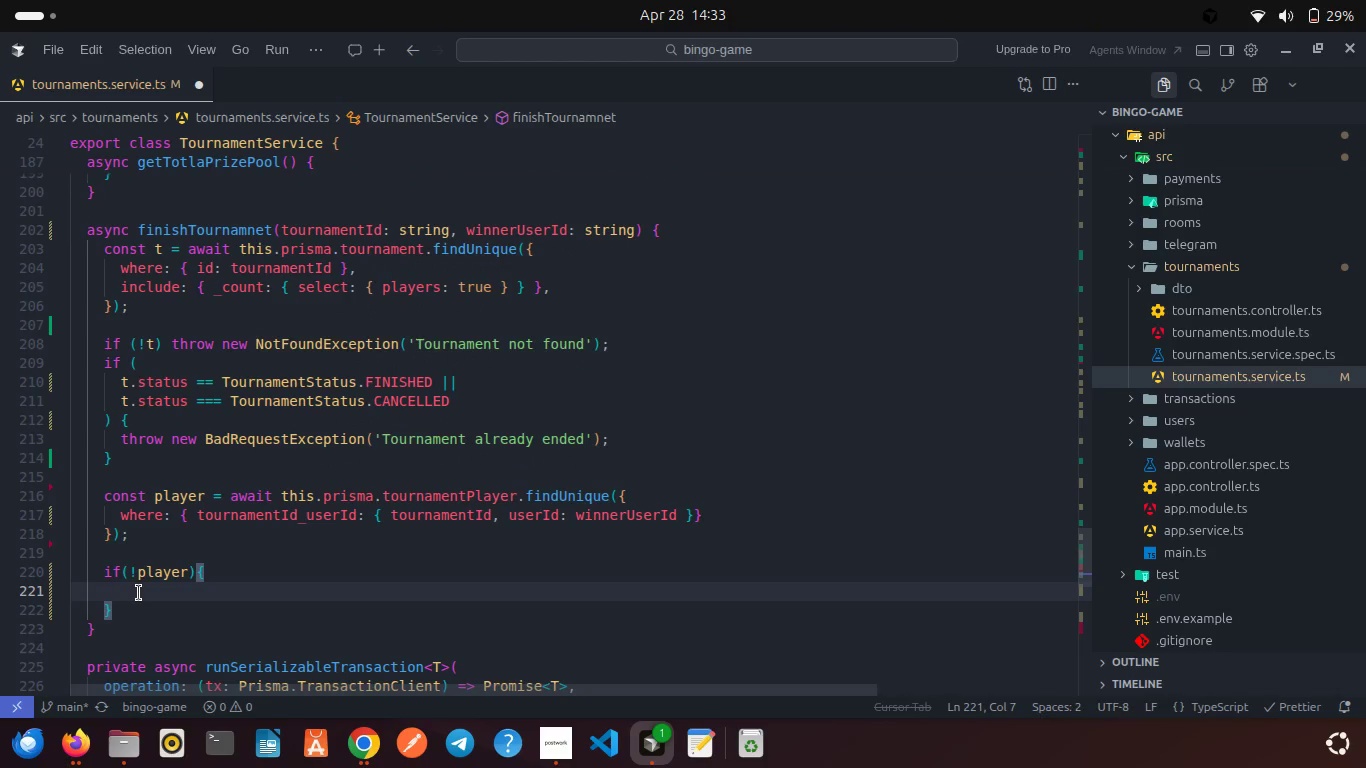 
type(thr)
 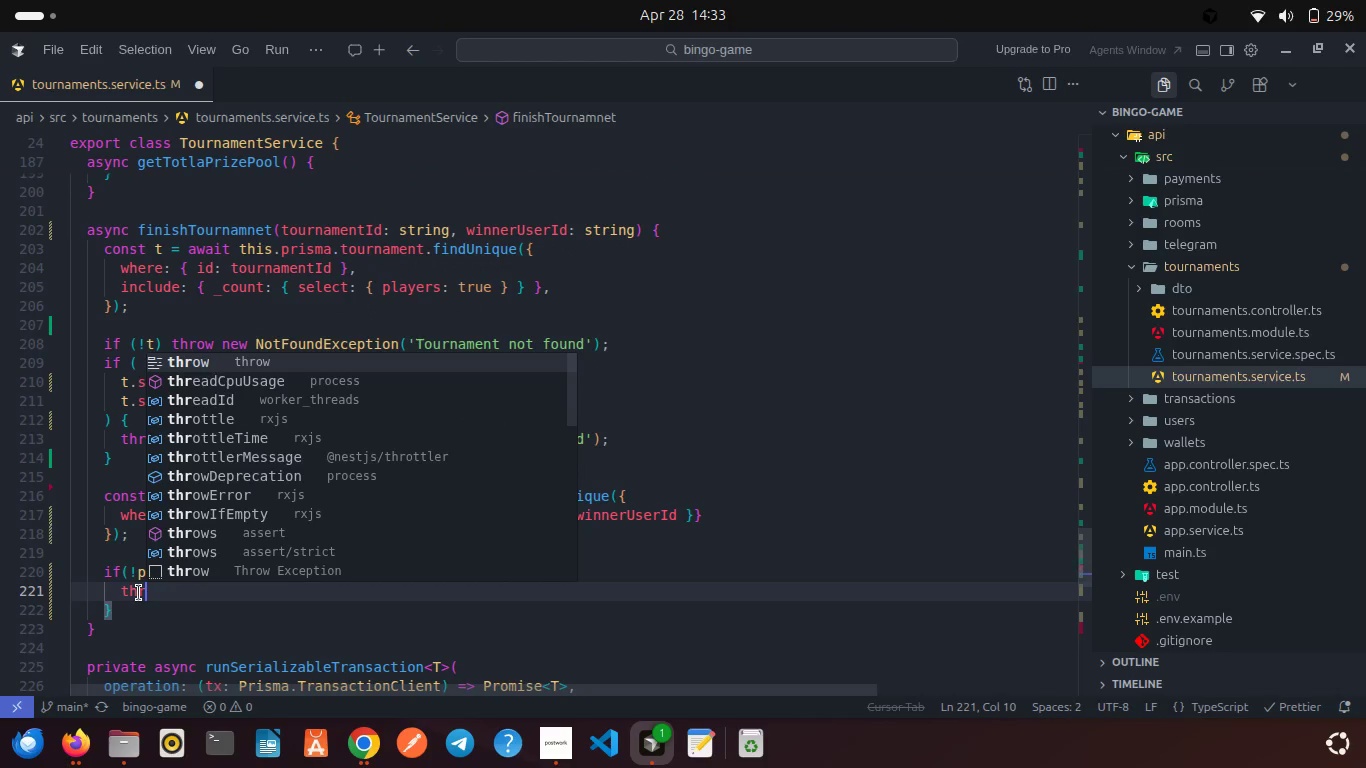 
key(Enter)
 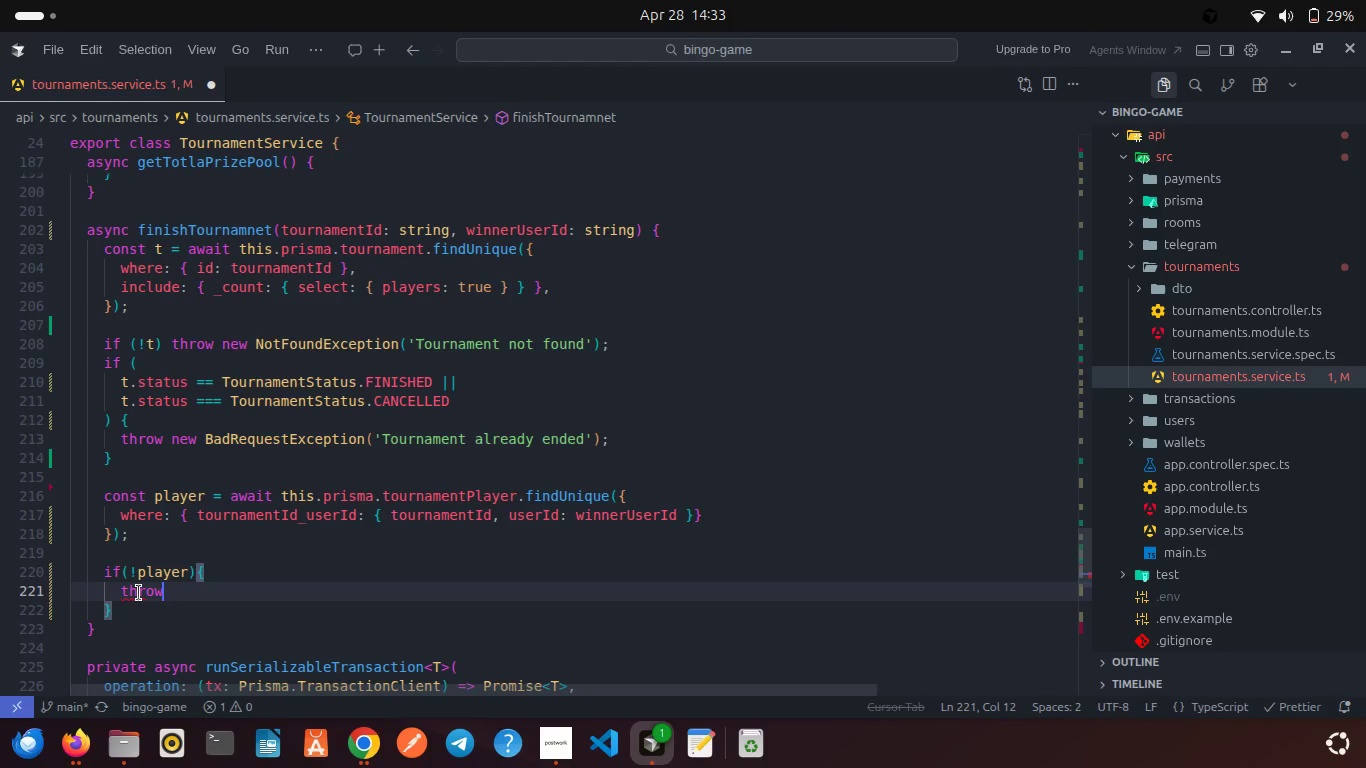 
type( new B)
 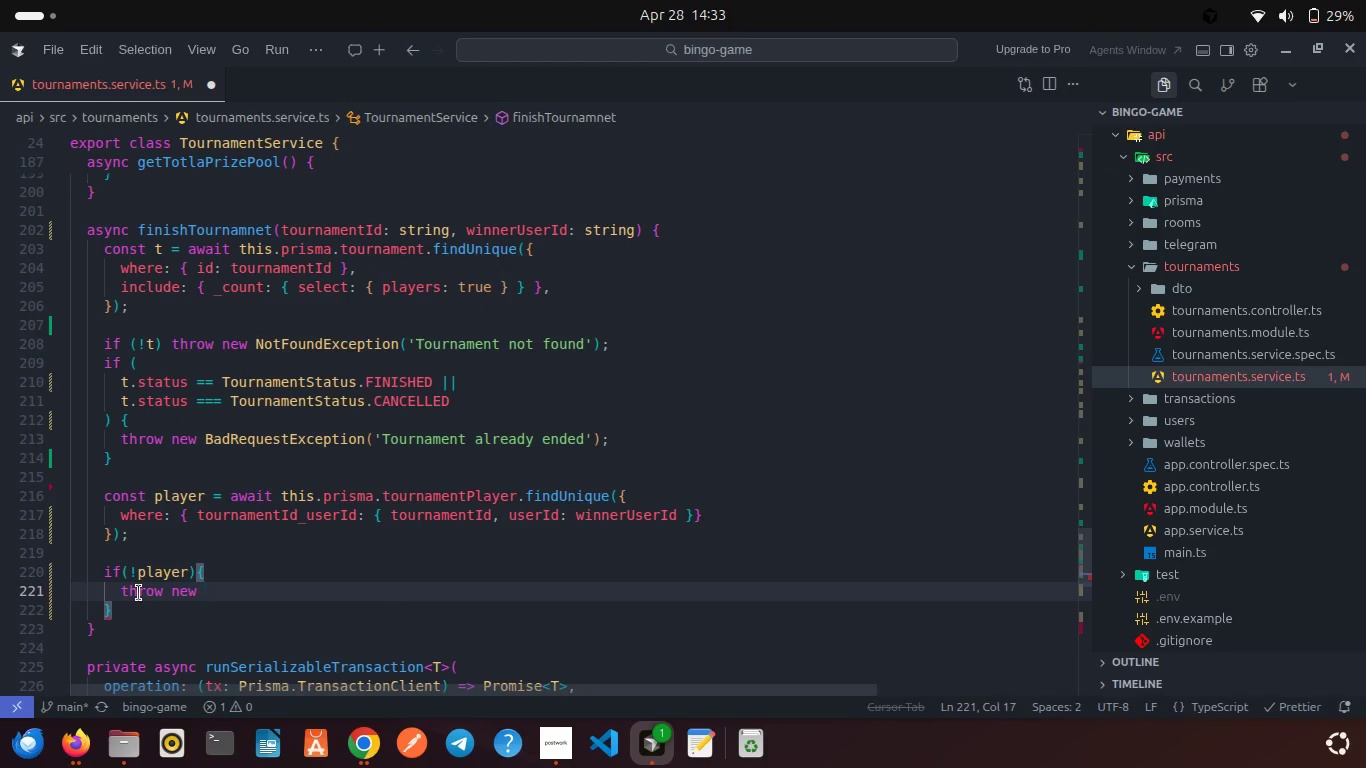 
left_click([139, 593])
 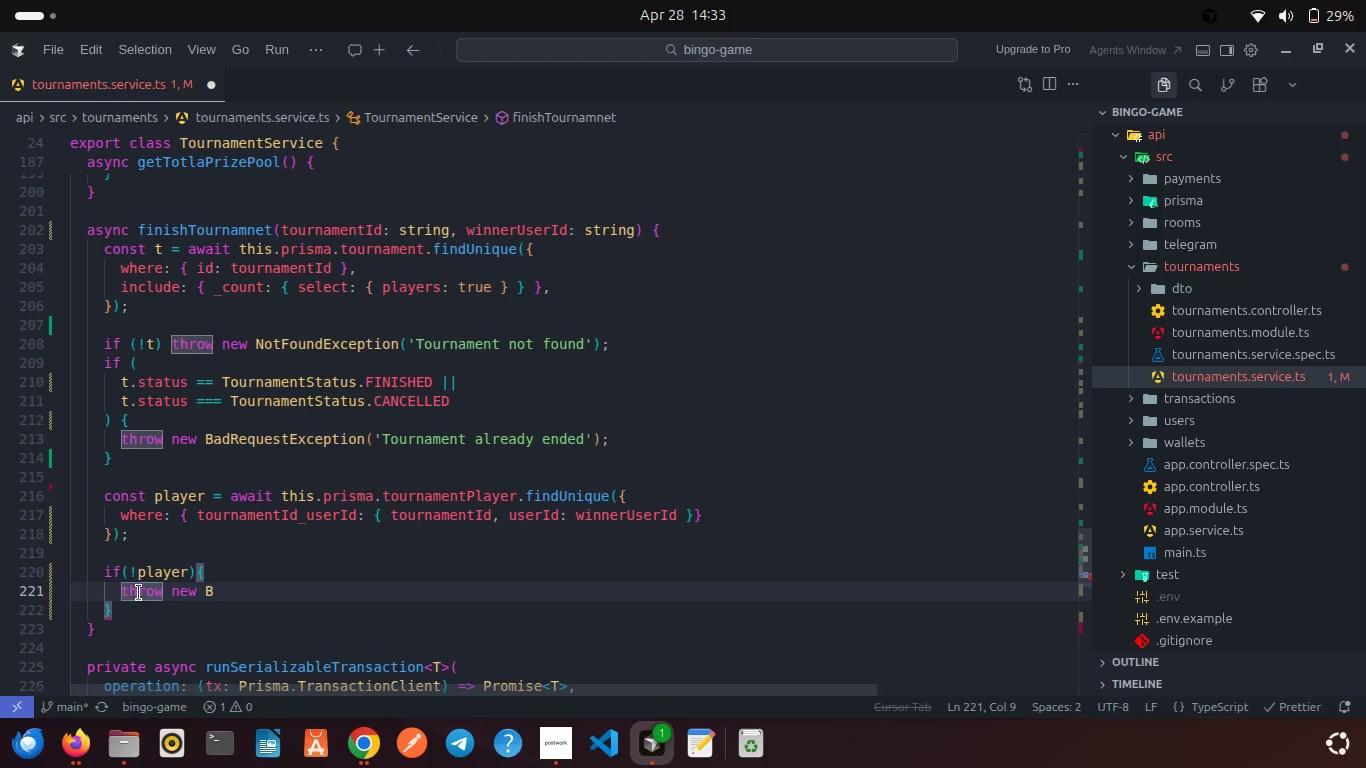 
type(ad)
 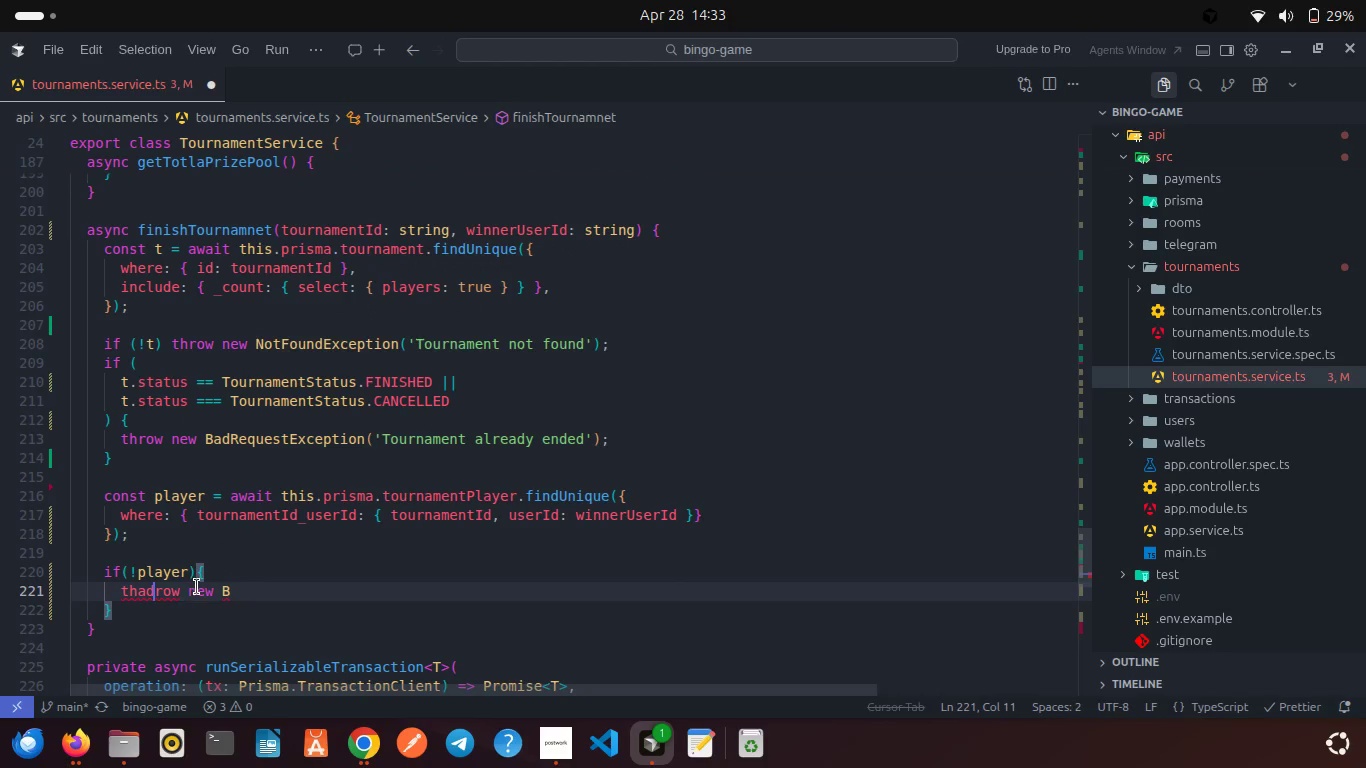 
double_click([197, 587])
 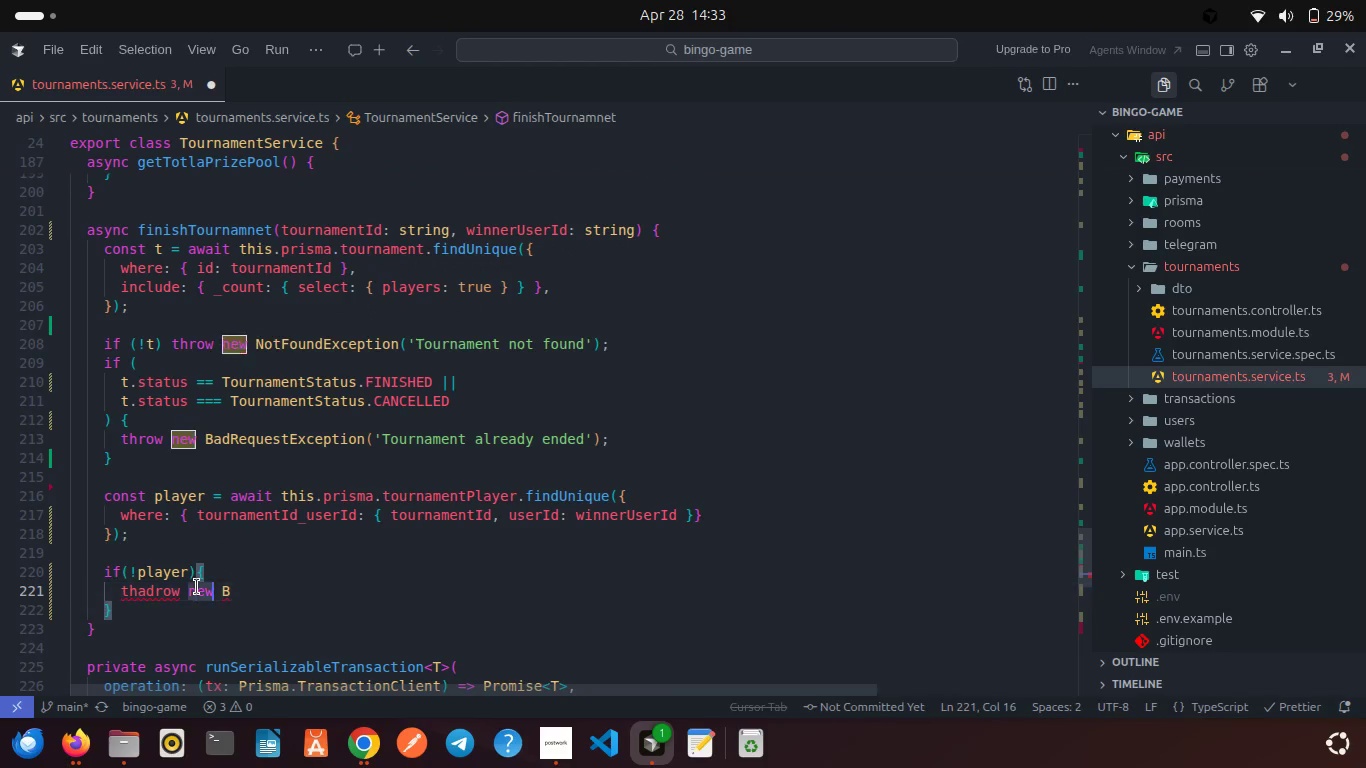 
triple_click([197, 587])
 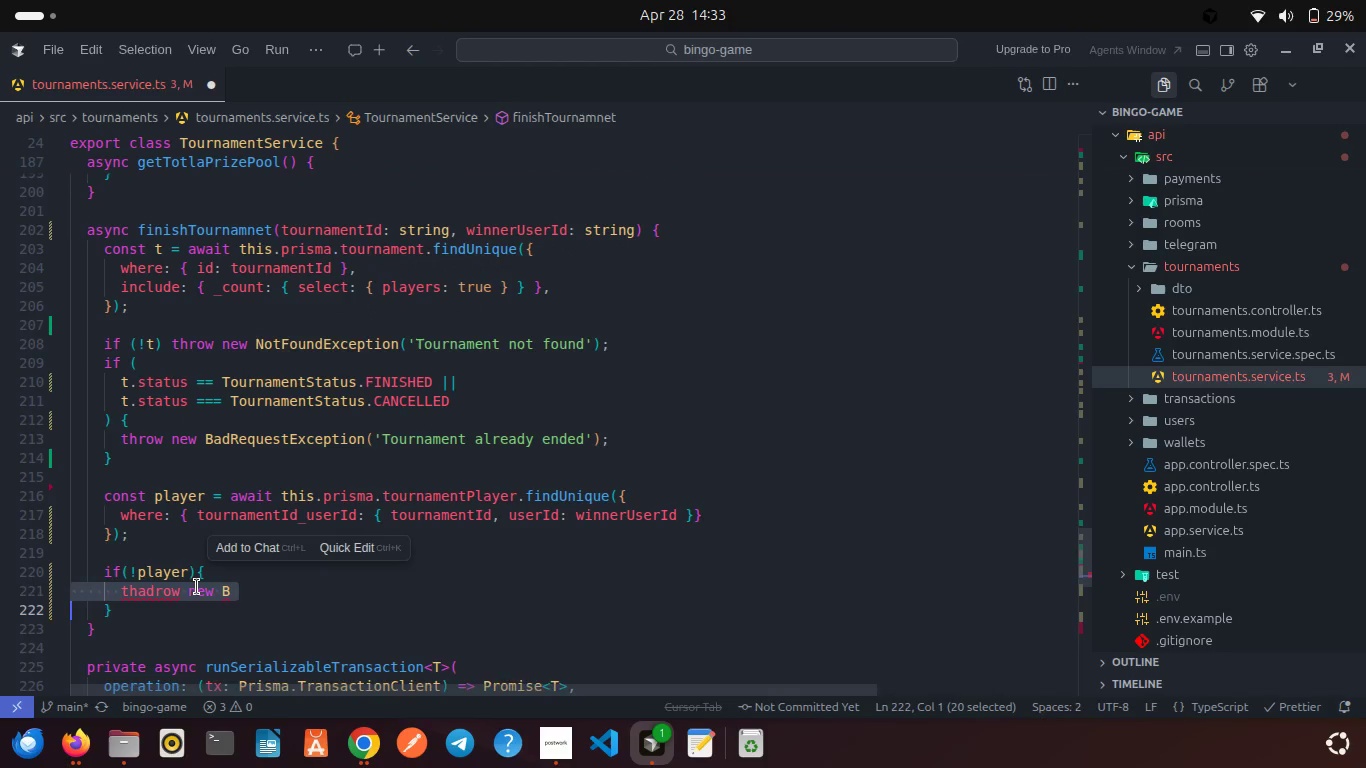 
key(Backspace)
 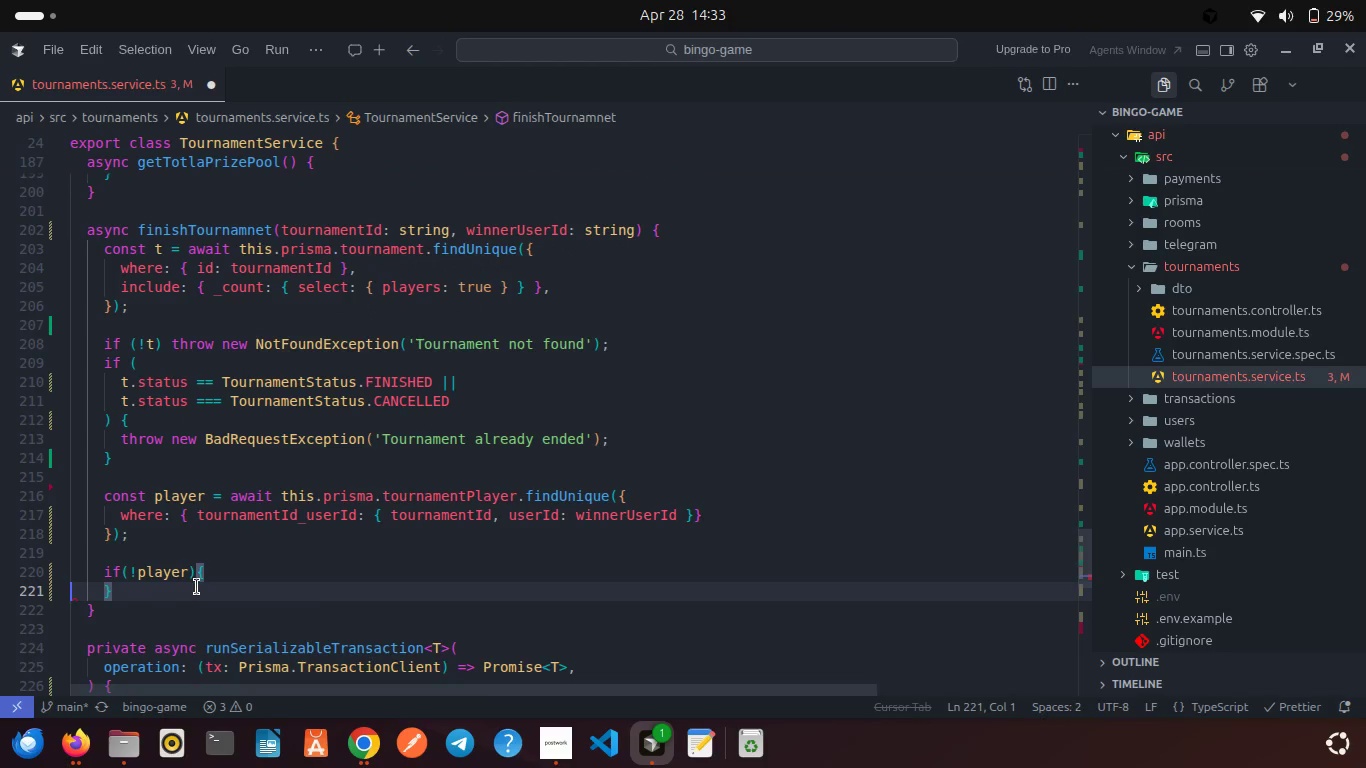 
key(Backspace)
 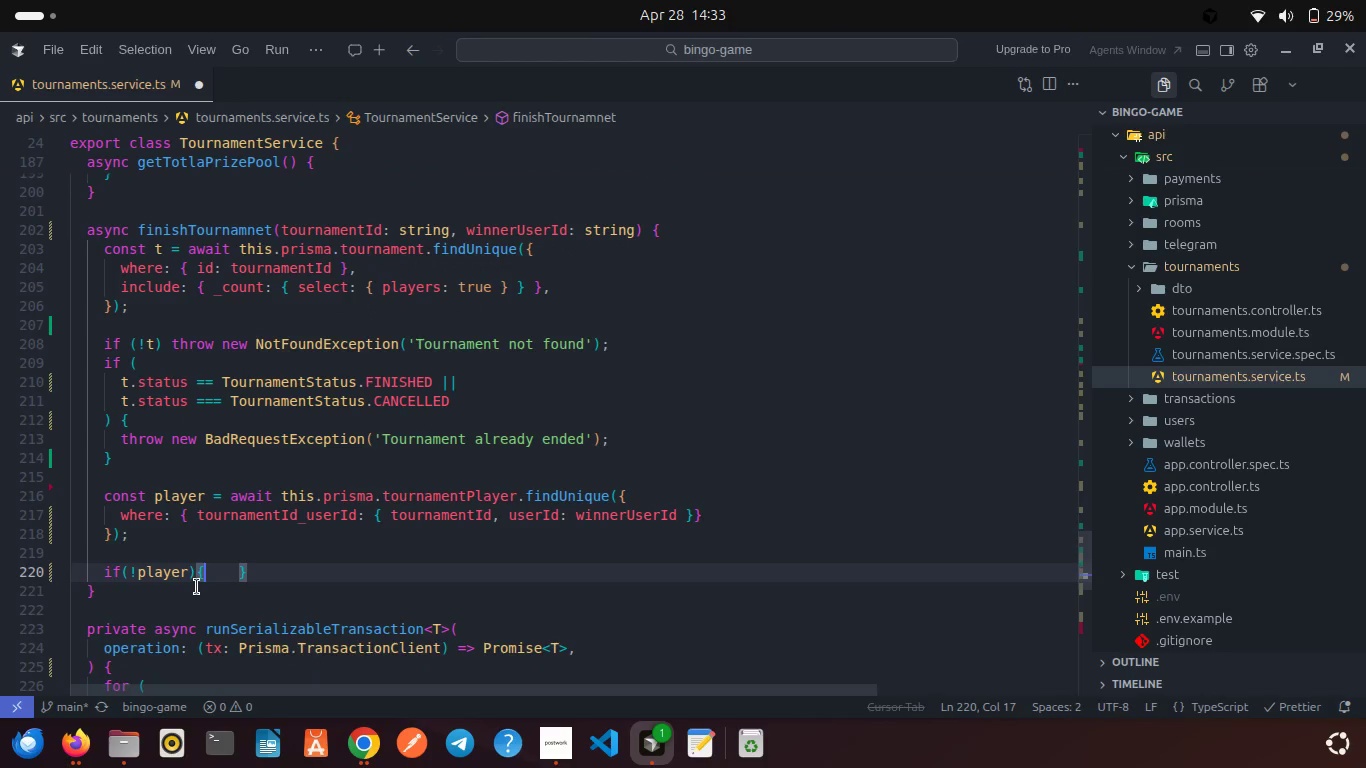 
key(Enter)
 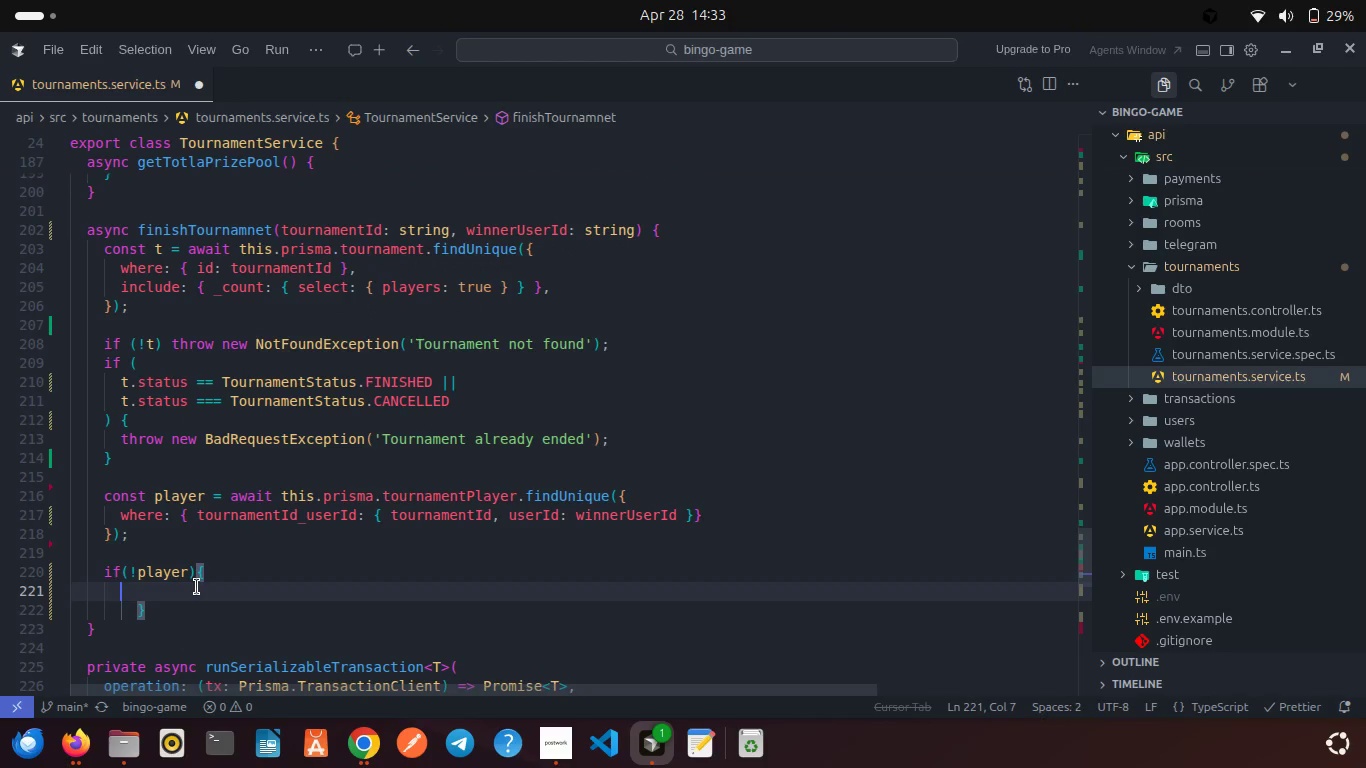 
type(thr)
 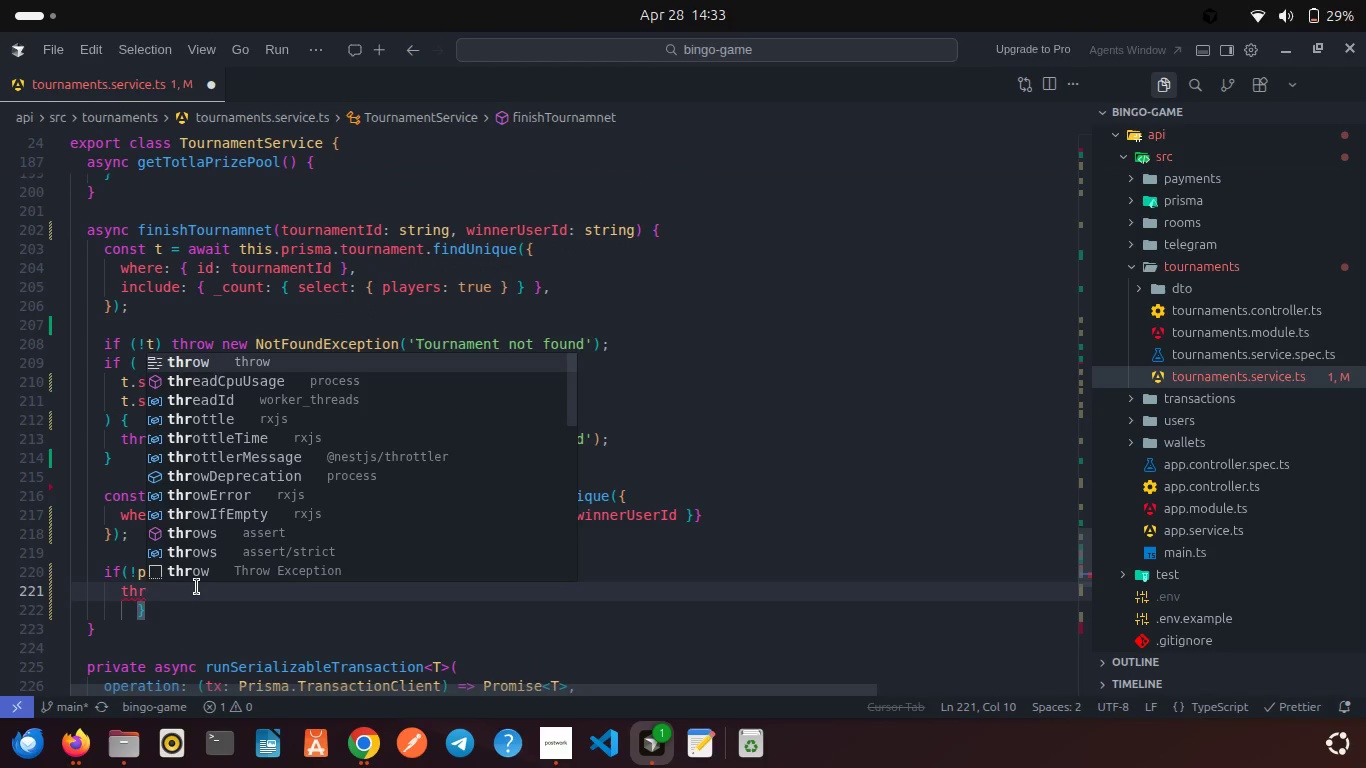 
key(Enter)
 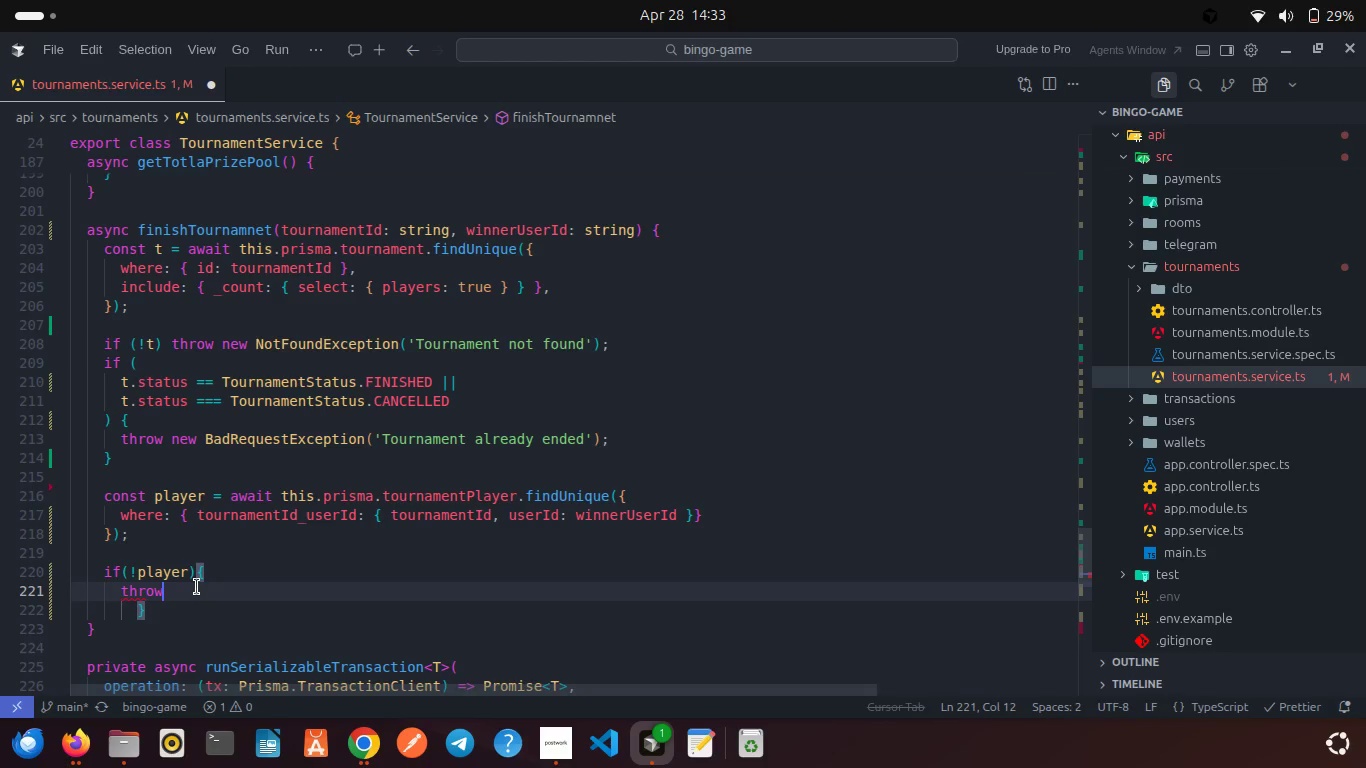 
type( new B)
 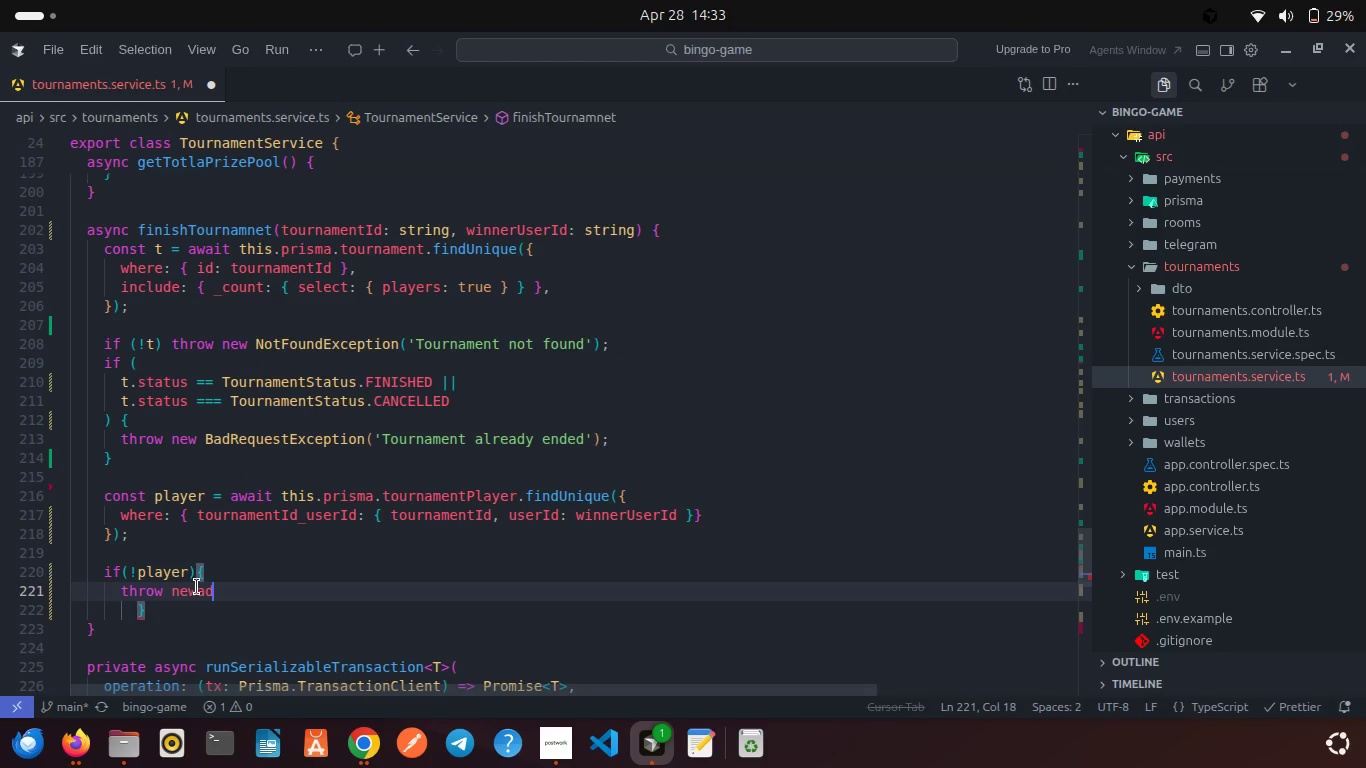 
left_click([197, 587])
 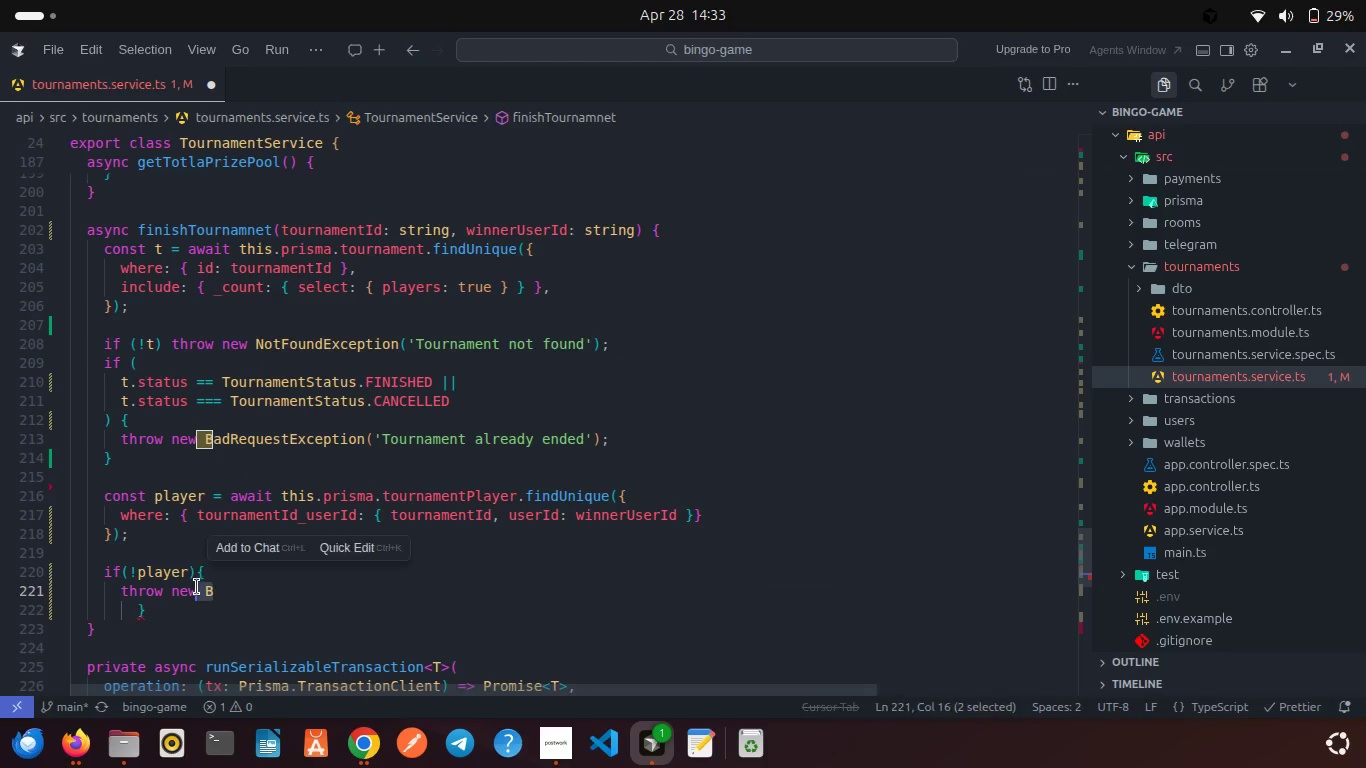 
type(adRe)
 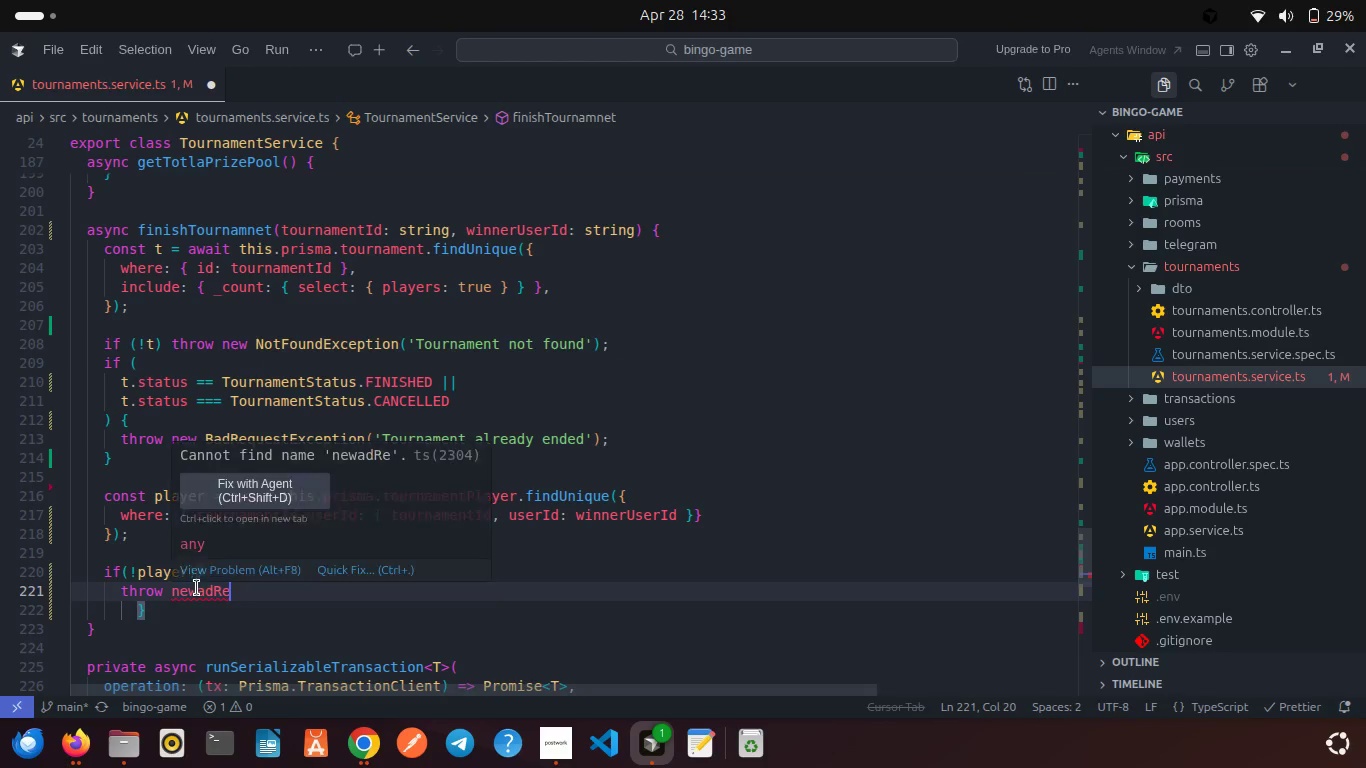 
left_click([274, 572])
 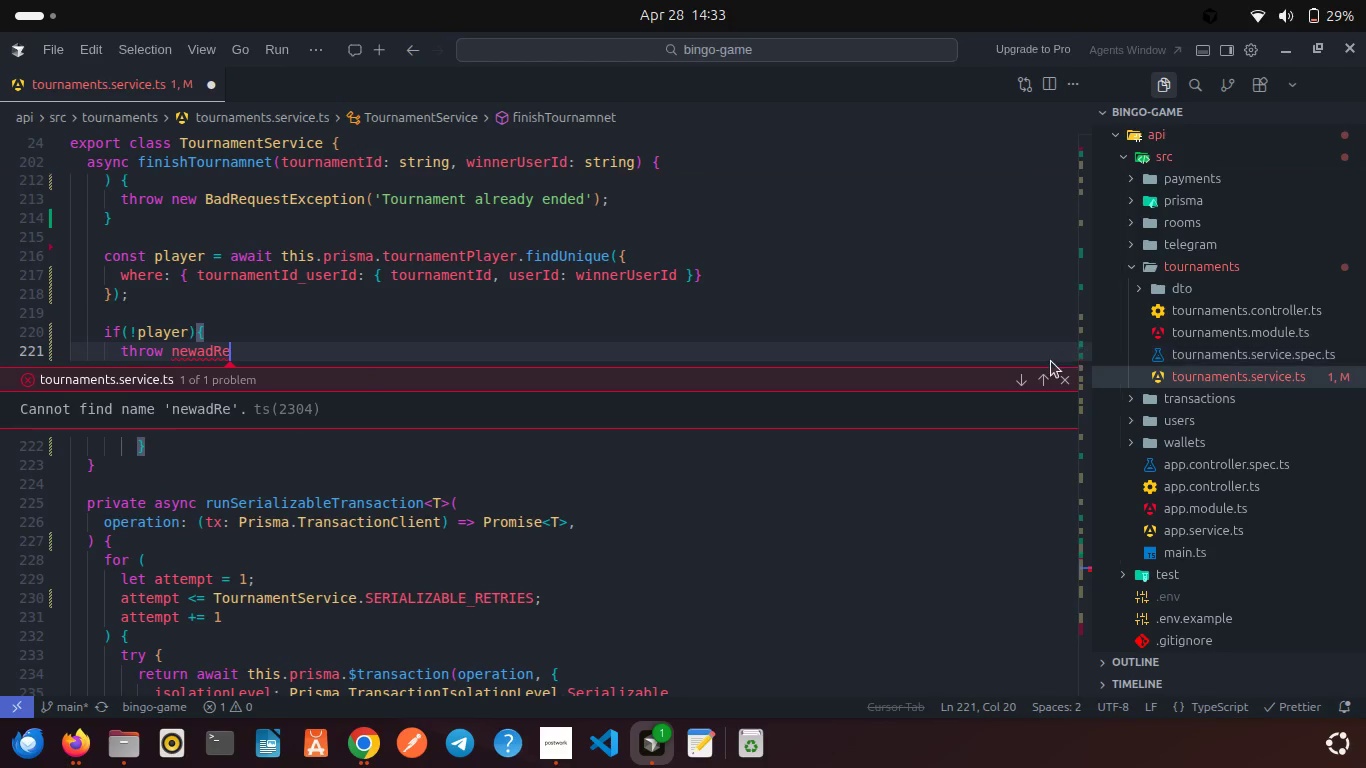 
left_click([1067, 386])
 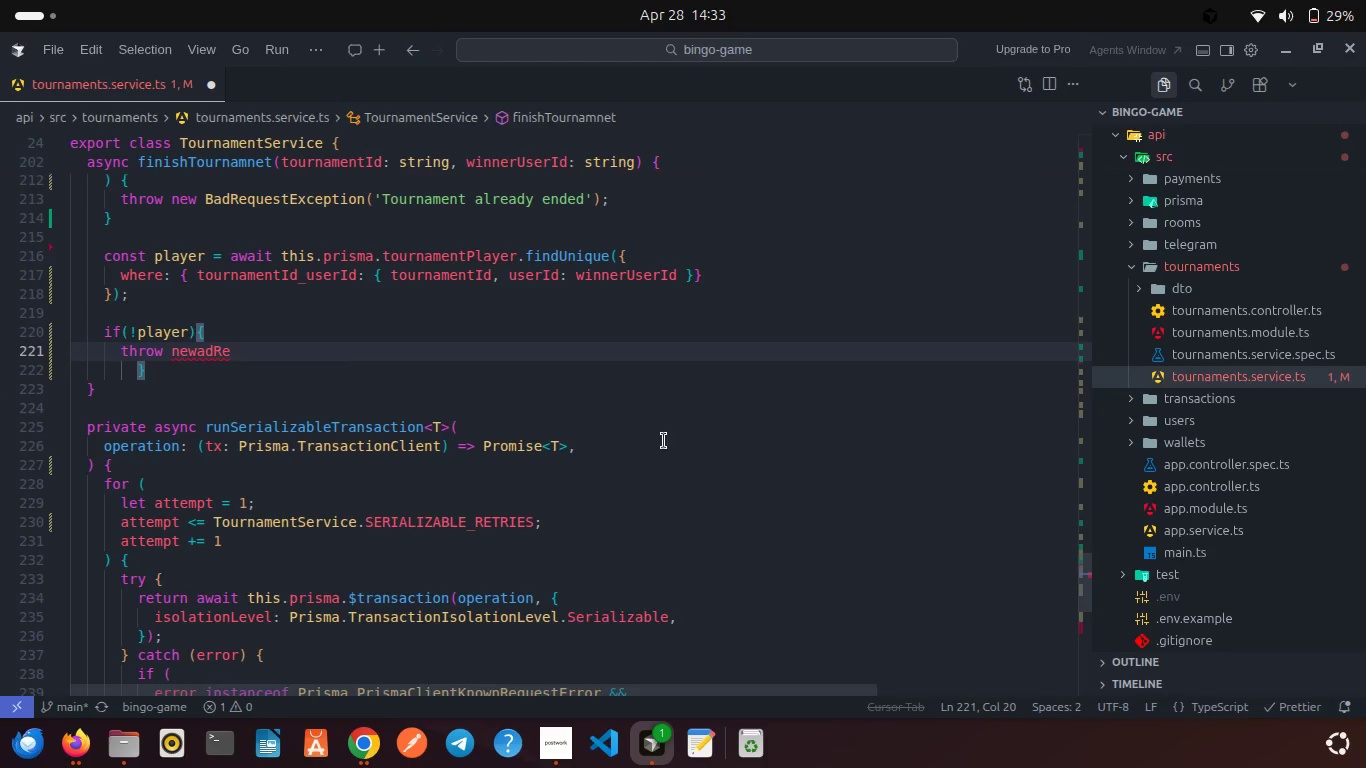 
left_click([637, 452])
 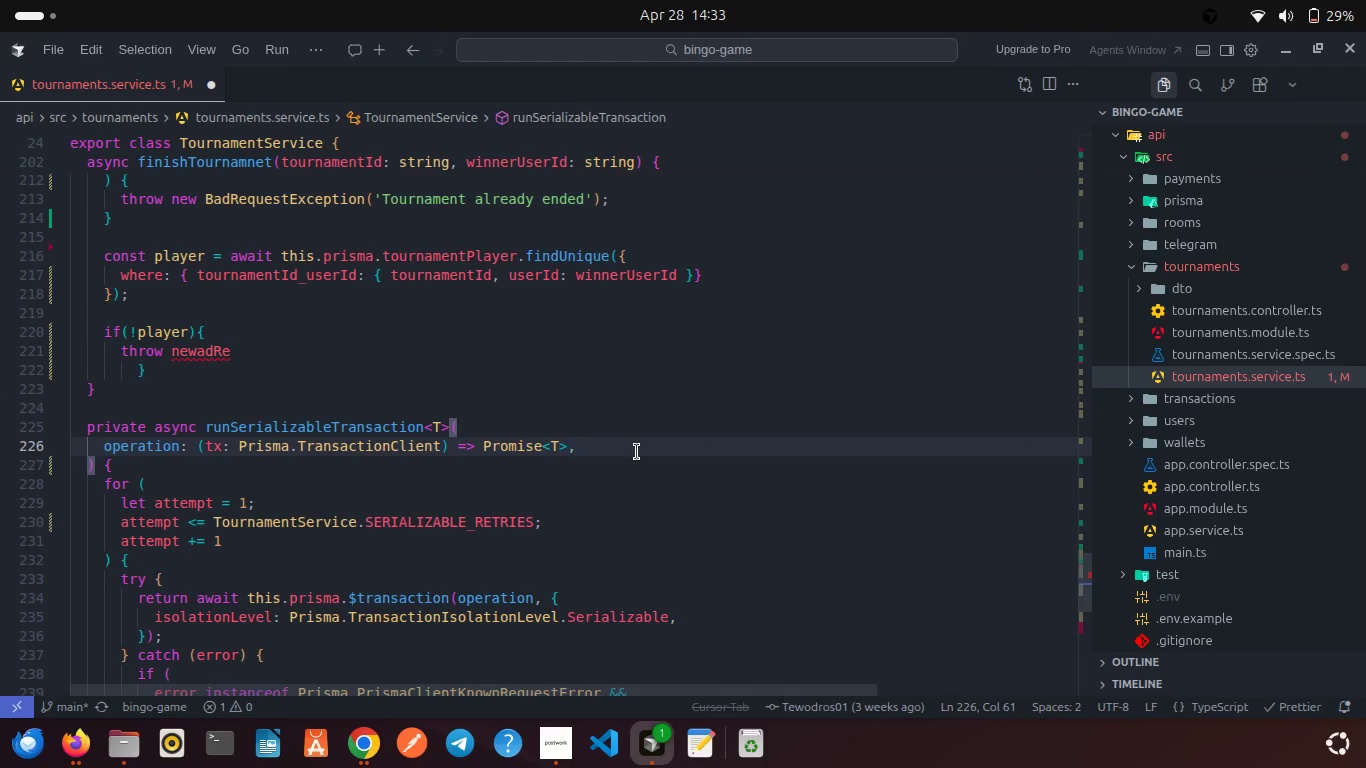 
key(Control+Z)
 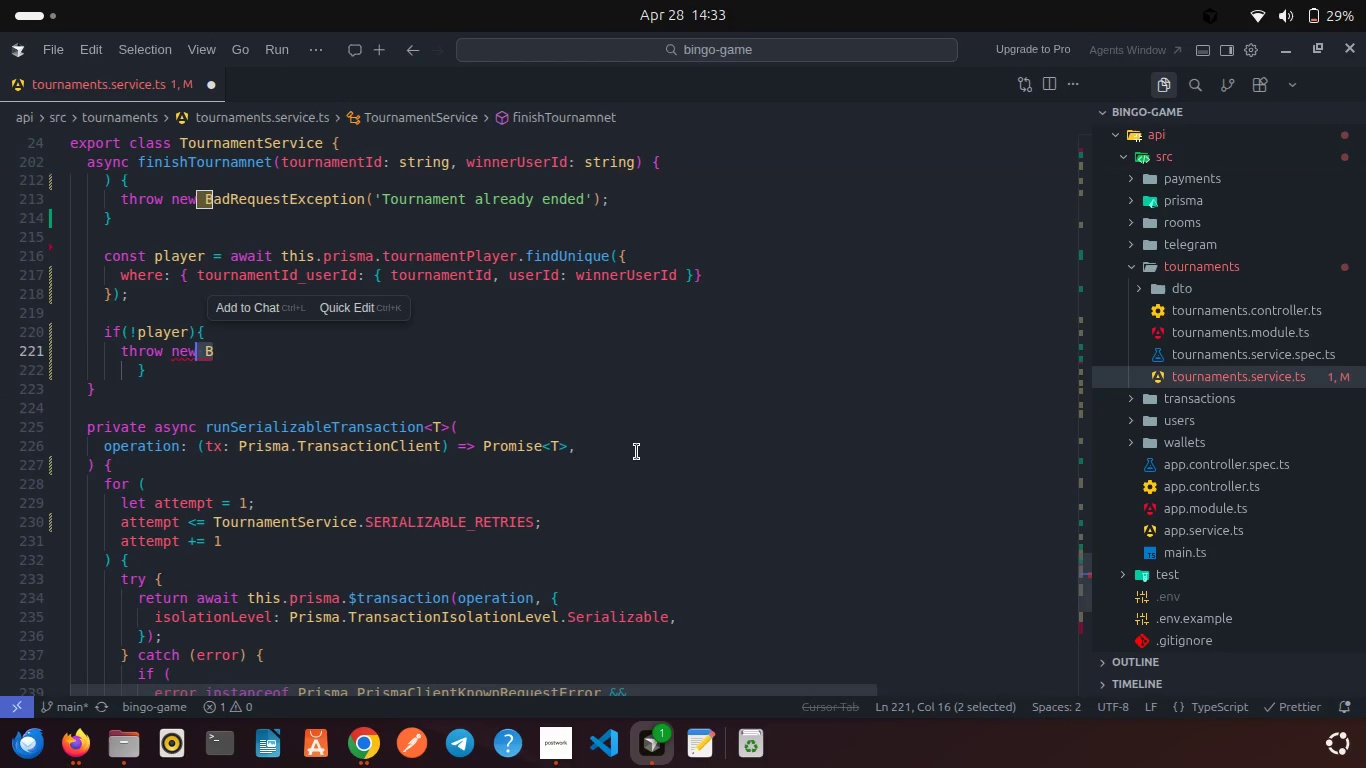 
key(Control+Z)
 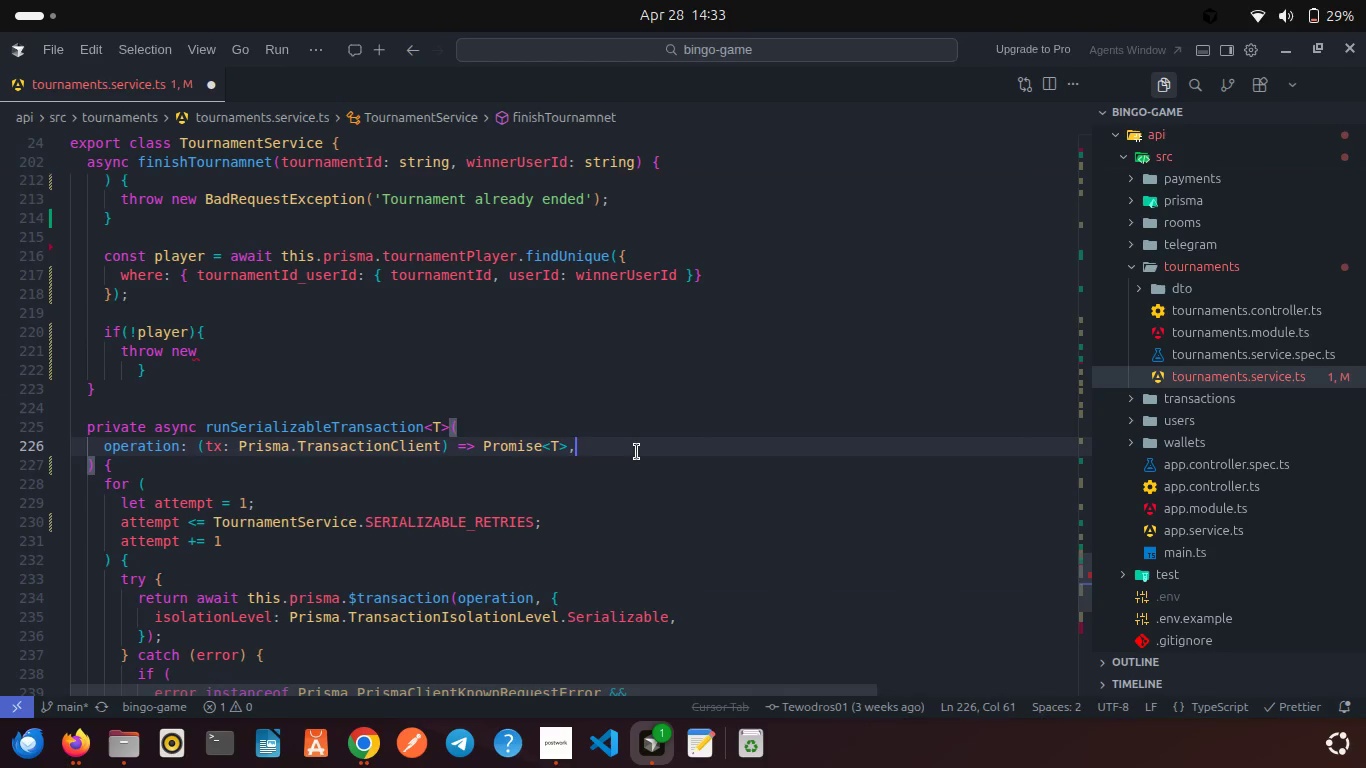 
key(Control+Z)
 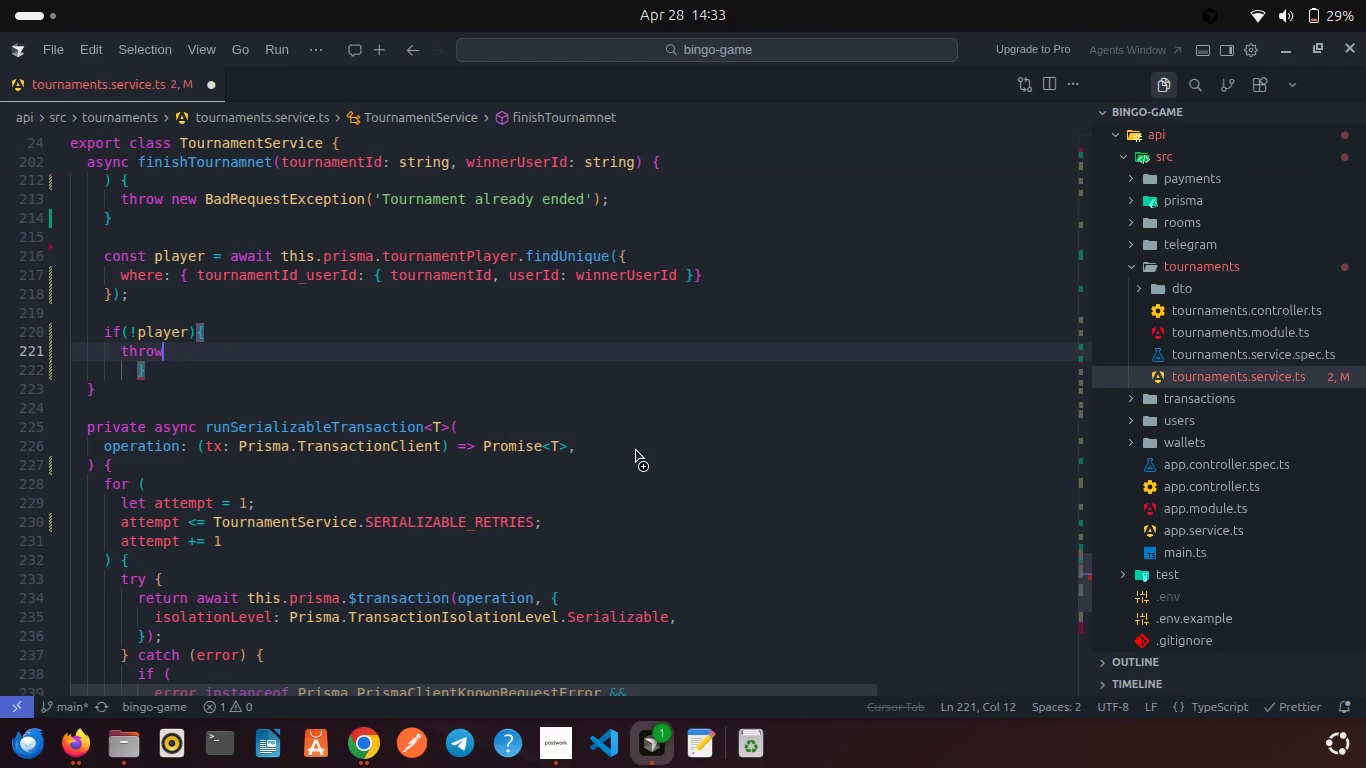 
key(Control+Z)
 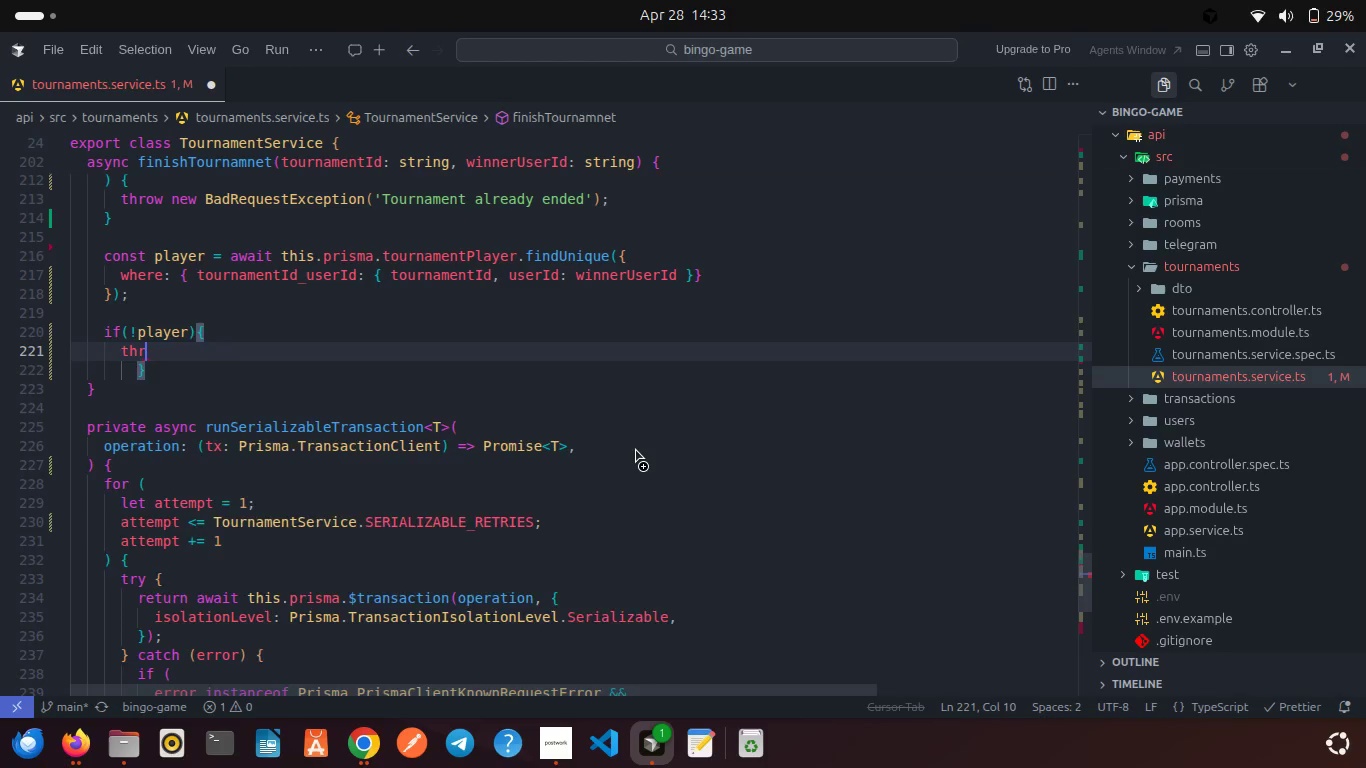 
key(Control+Z)
 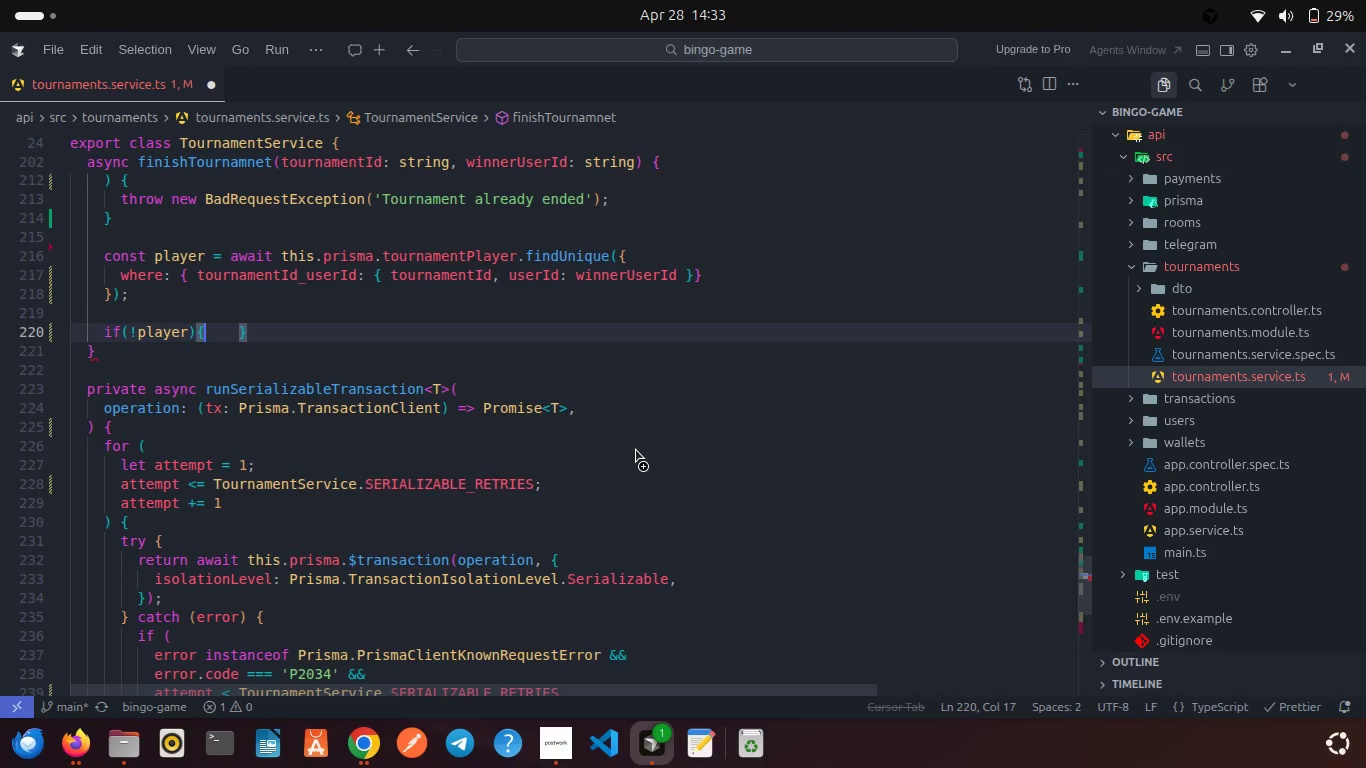 
left_click([637, 452])
 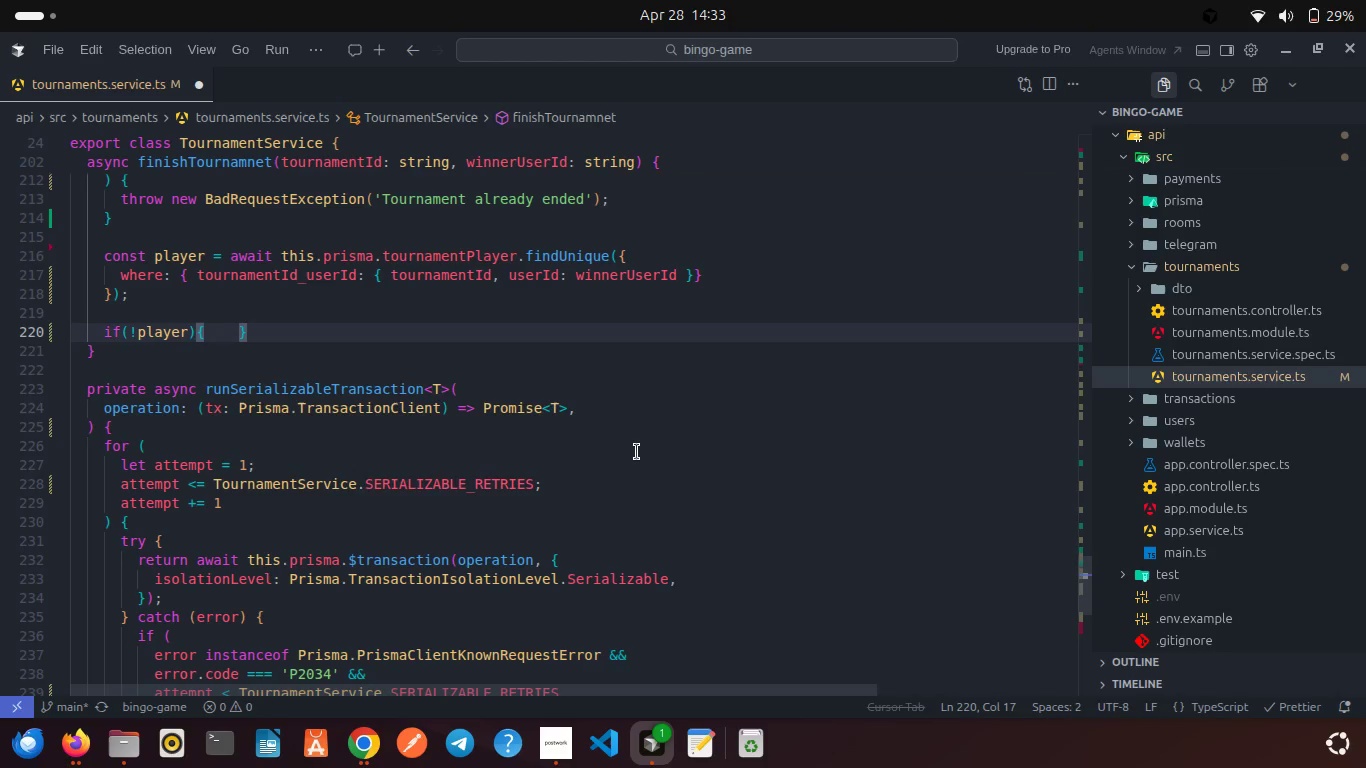 
key(Control+Z)
 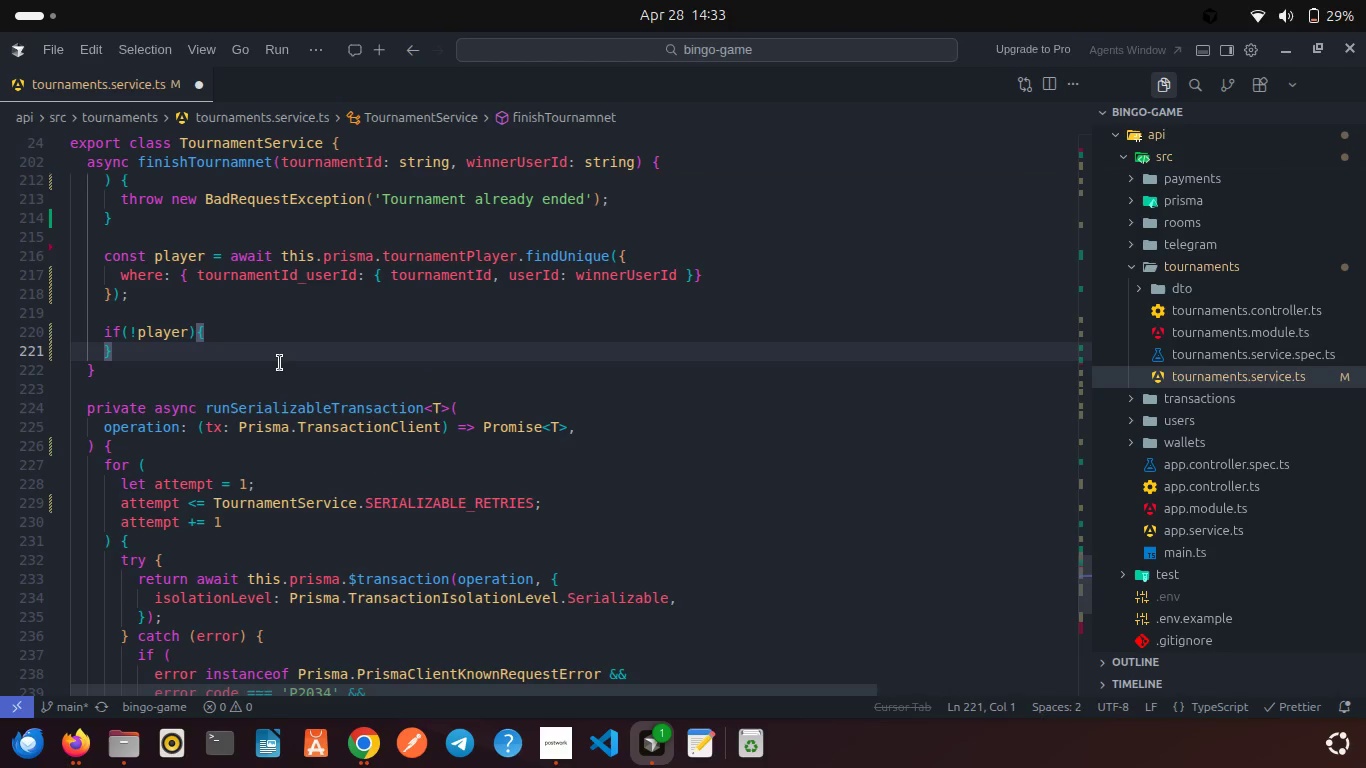 
left_click([255, 329])
 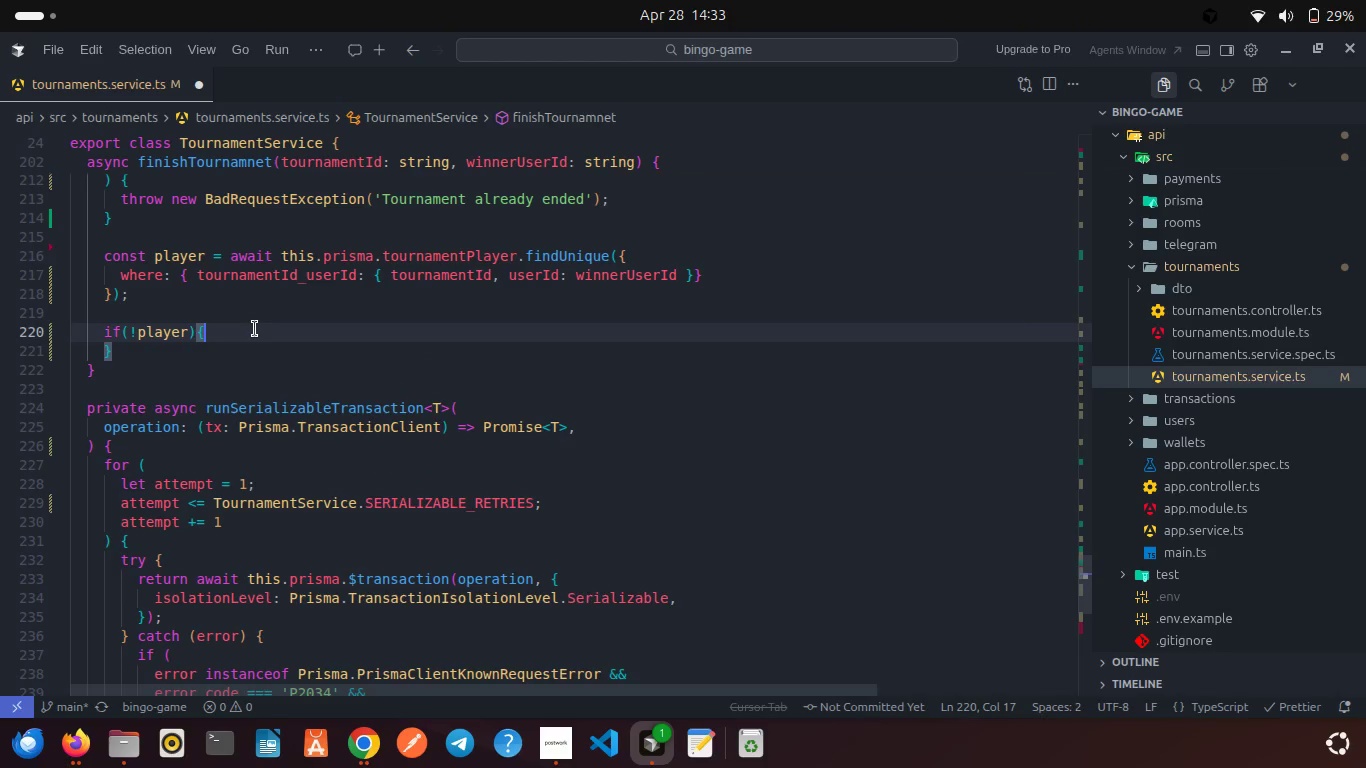 
key(Enter)
 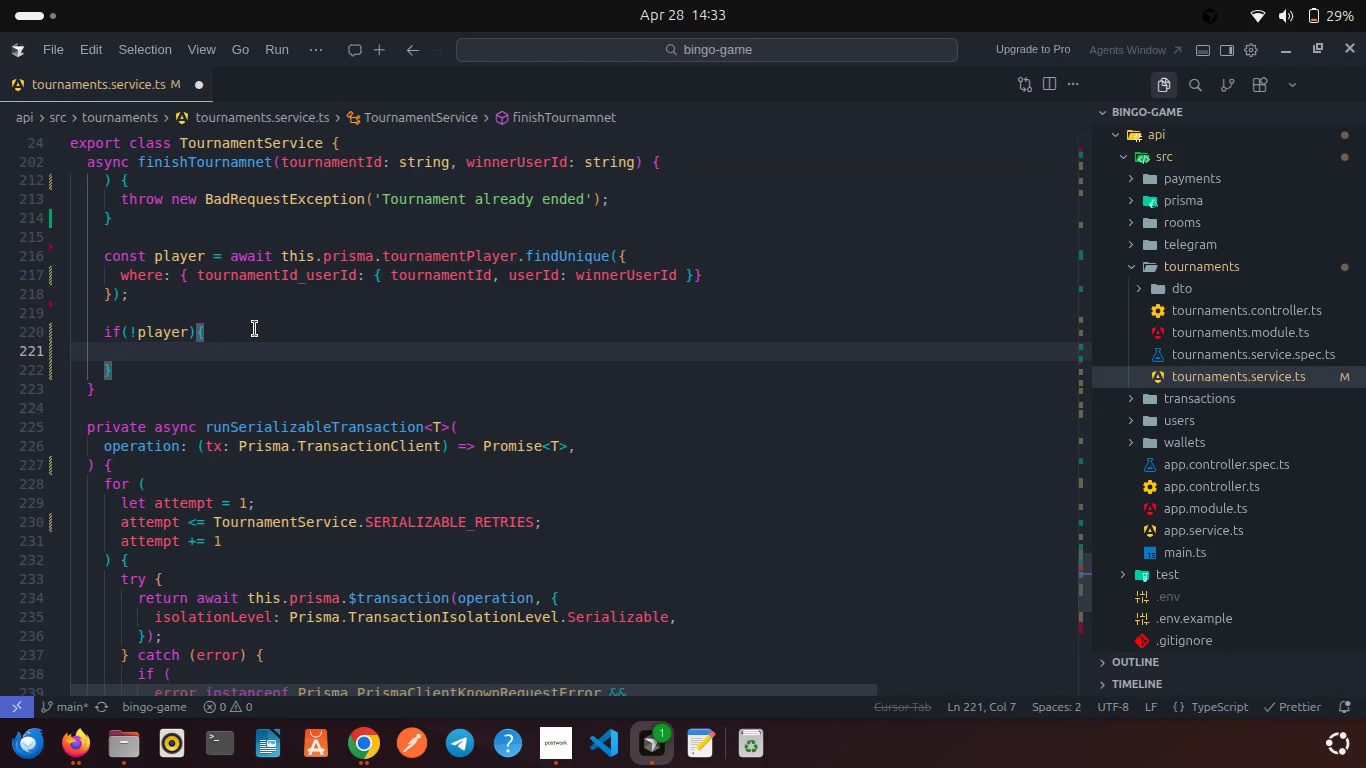 
type(thr)
 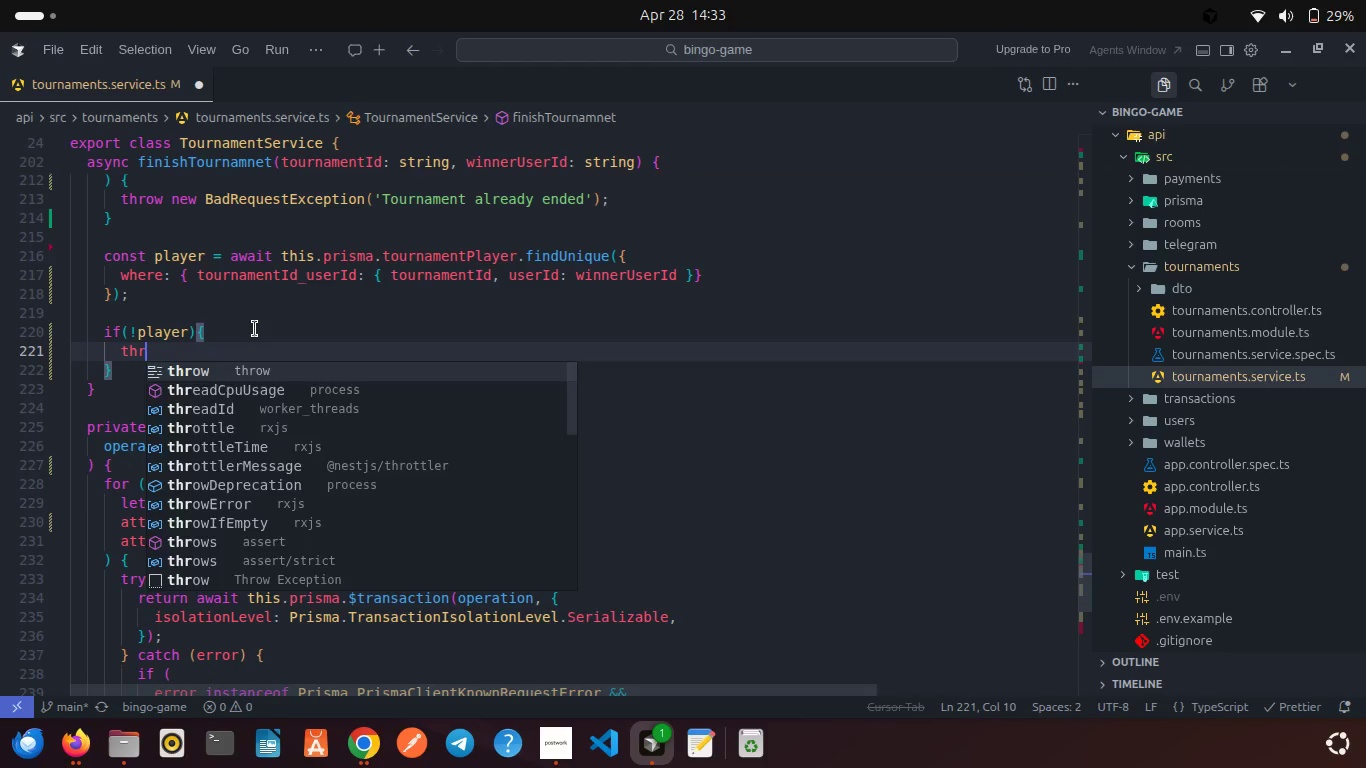 
key(Enter)
 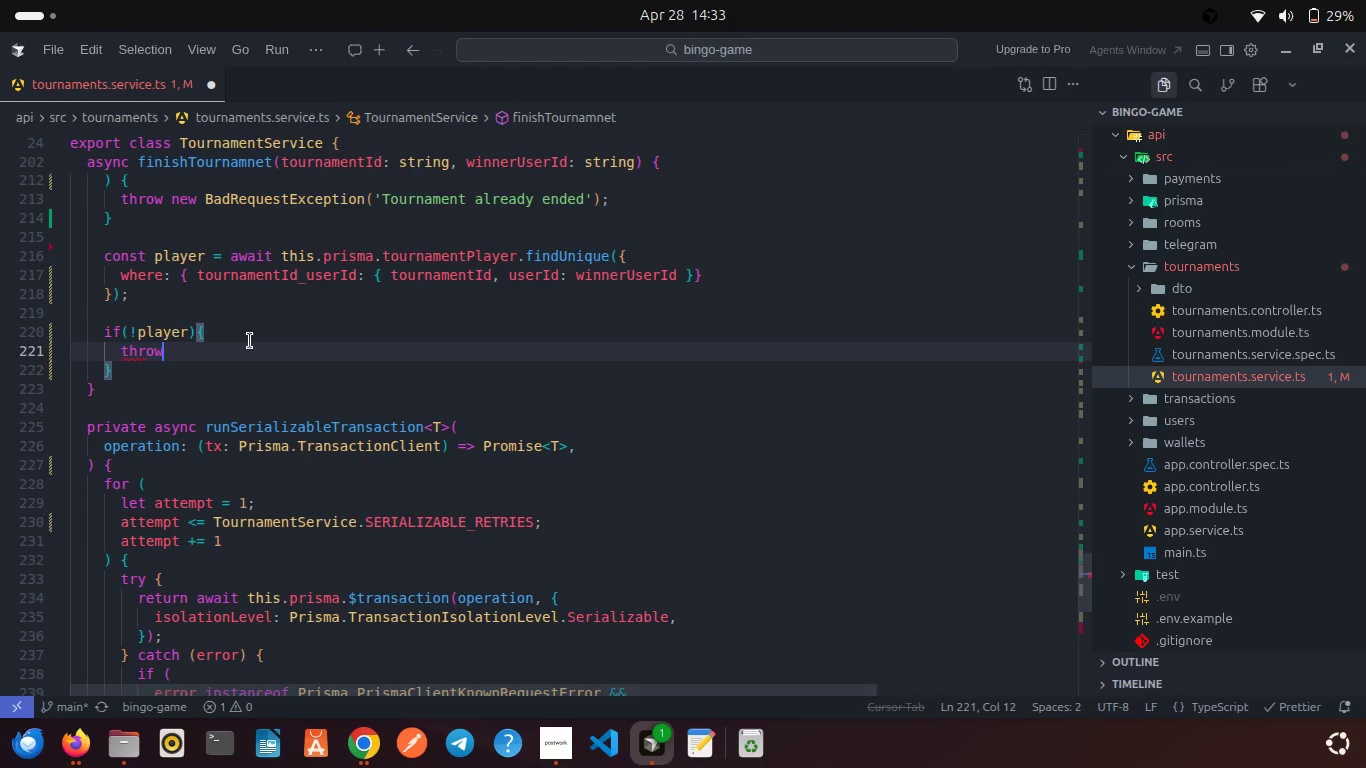 
type( new BadR)
 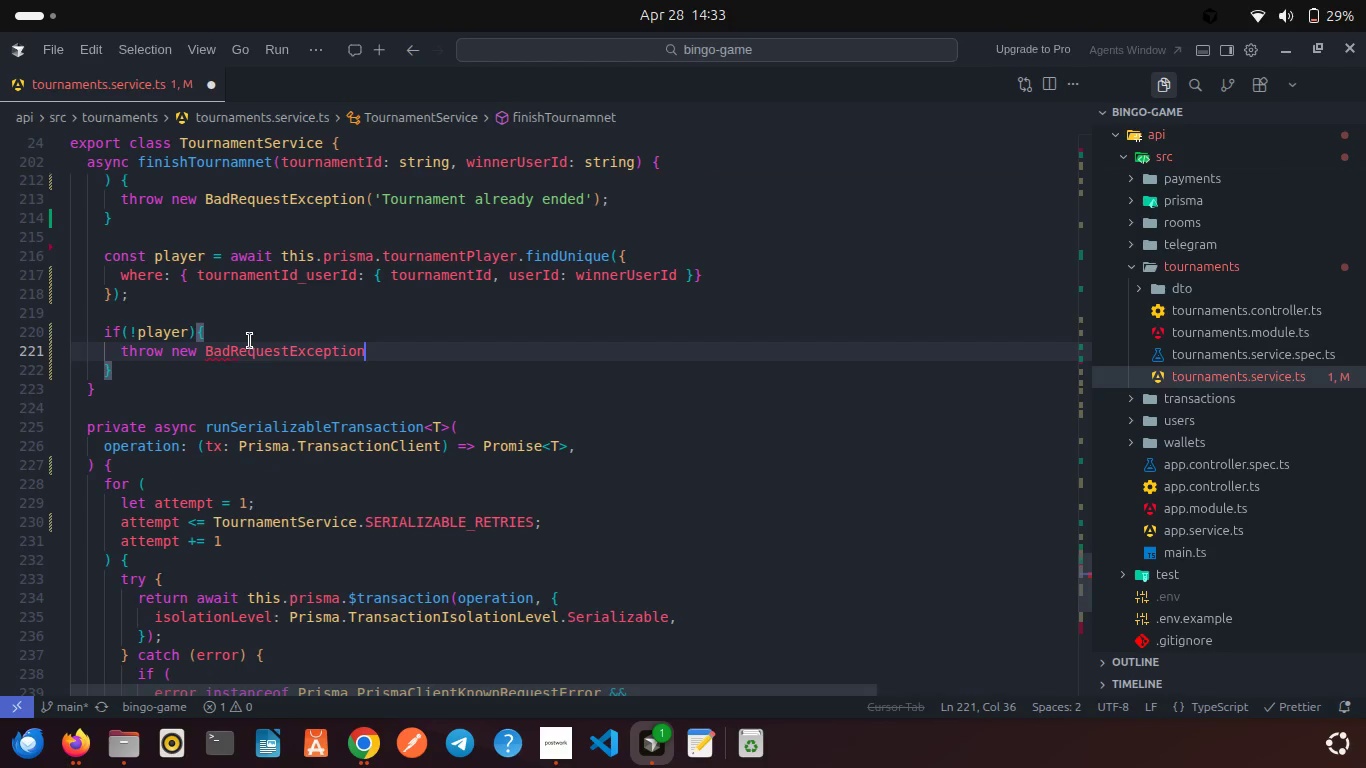 
 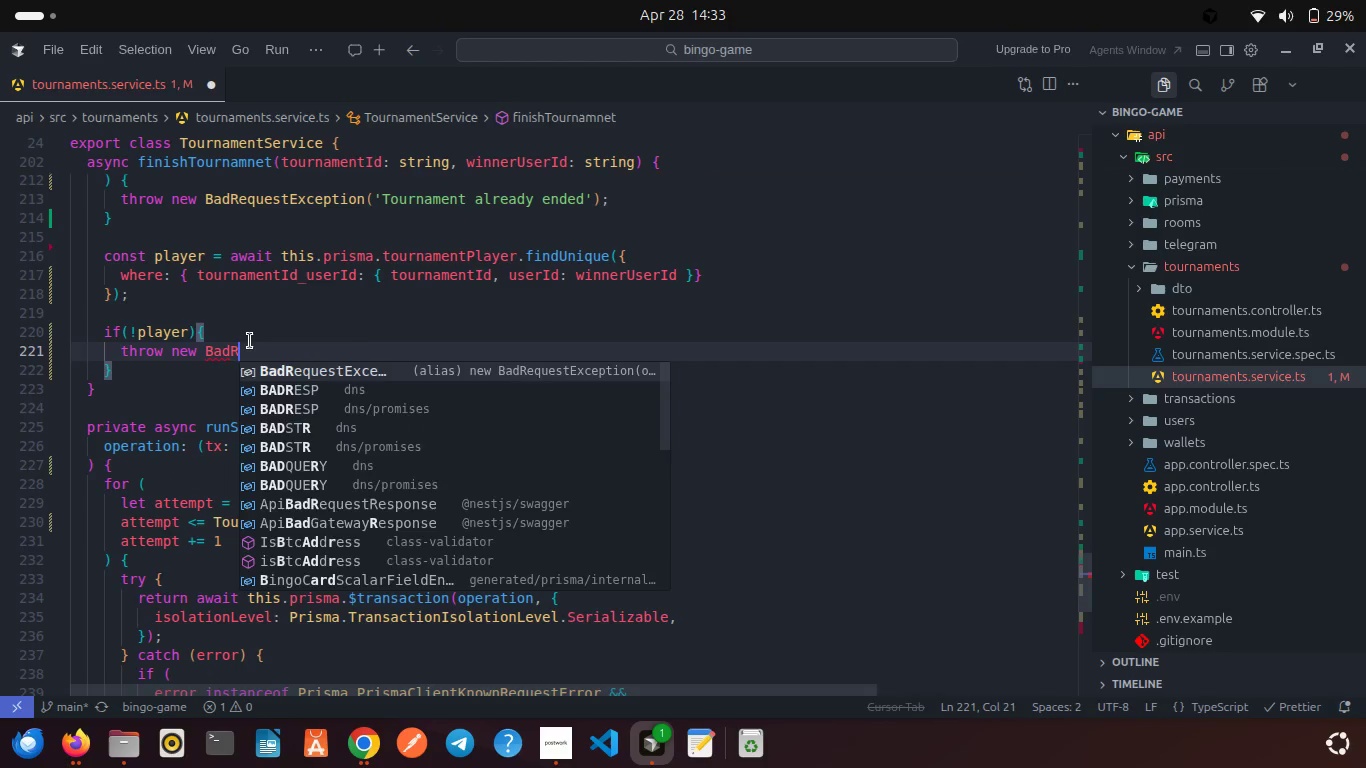 
key(Enter)
 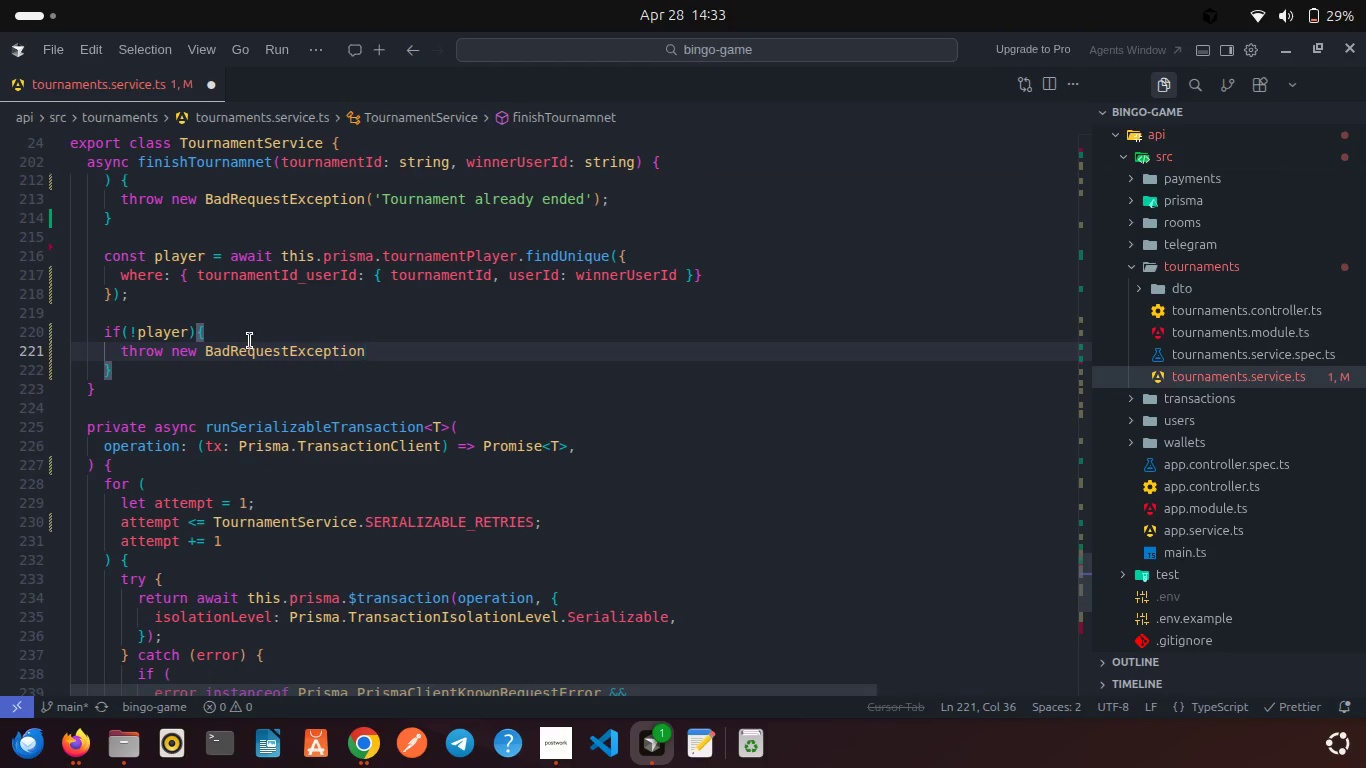 
type(('Winner is not registerd player)
 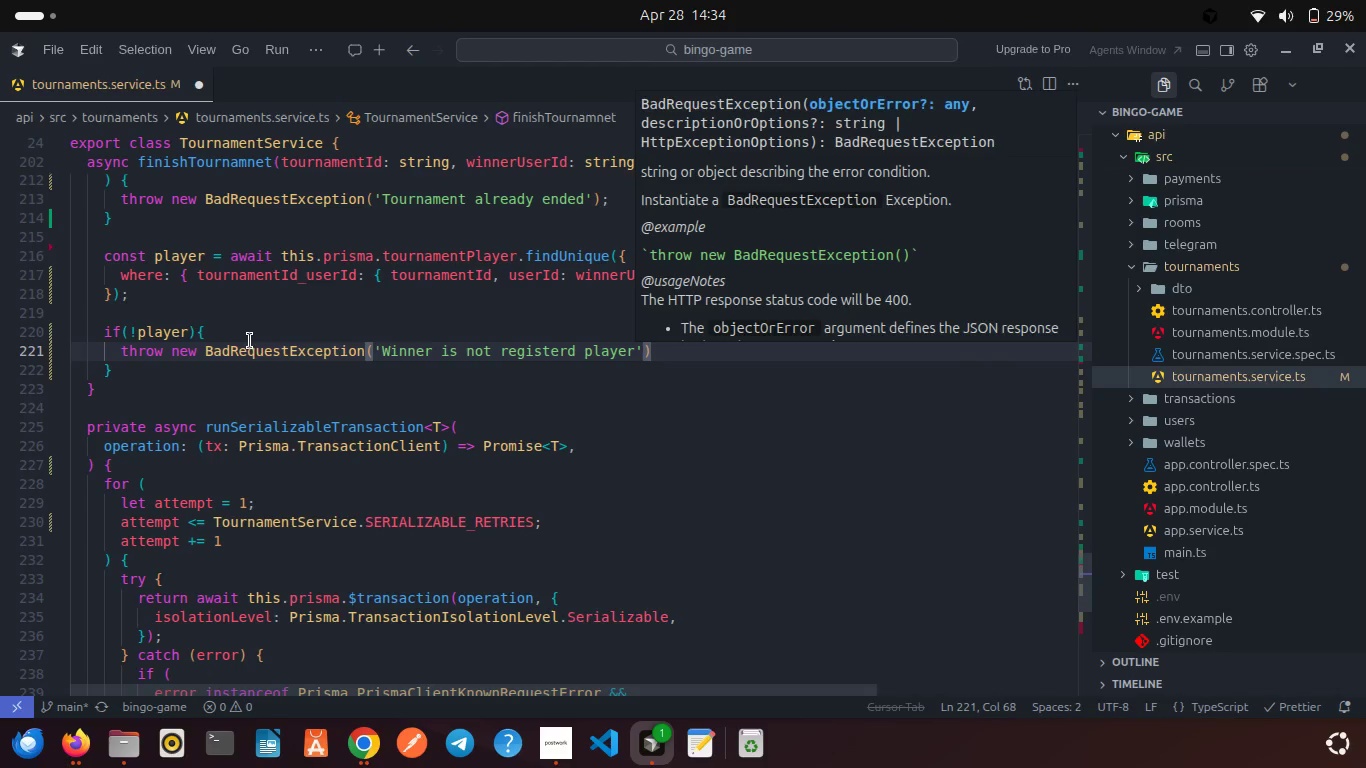 
key(ArrowRight)
 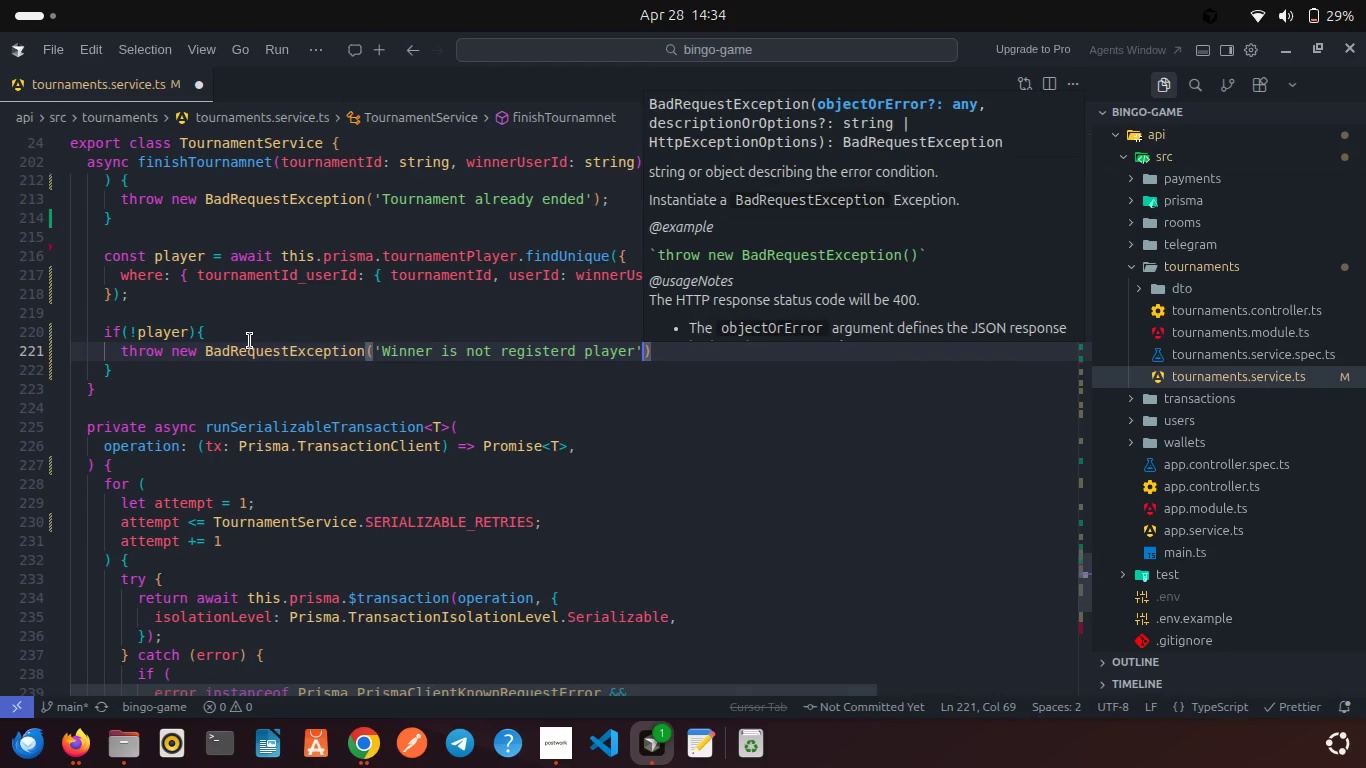 
key(ArrowRight)
 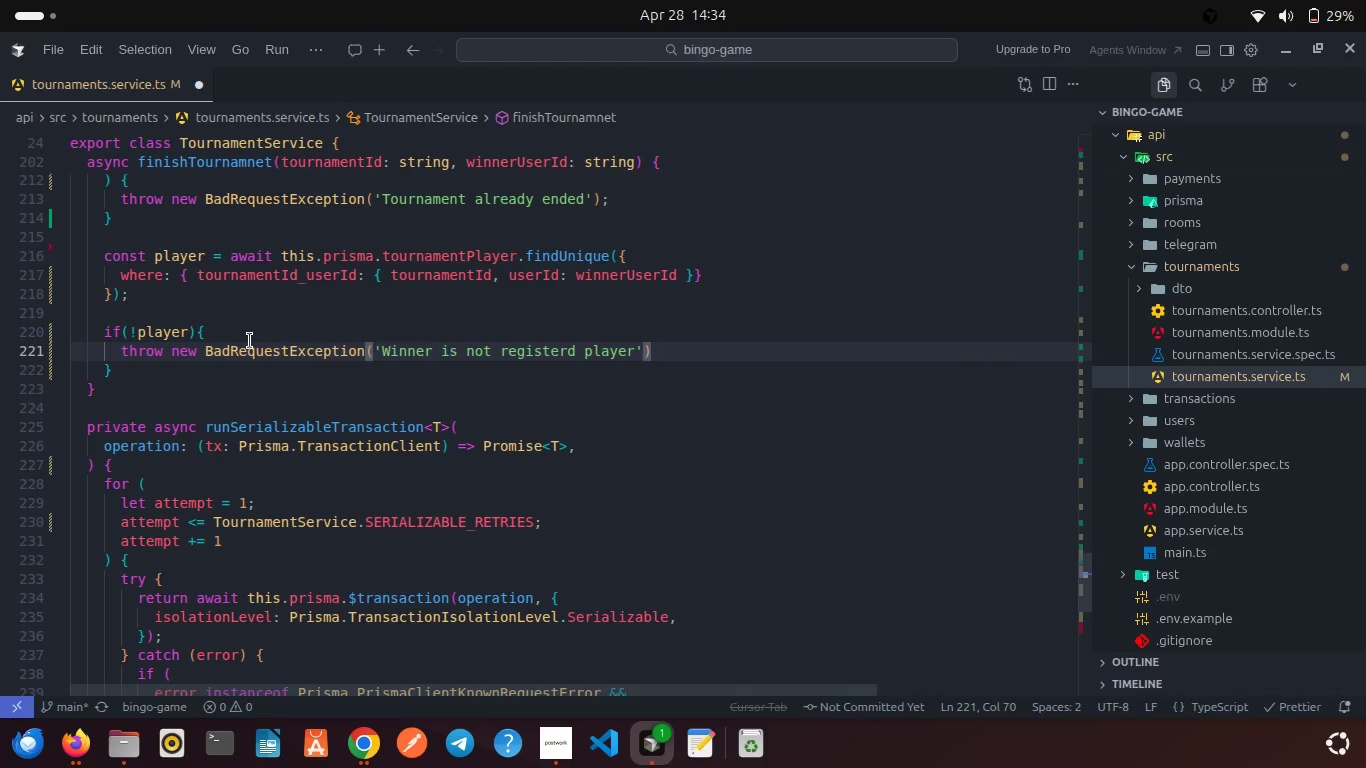 
key(Semicolon)
 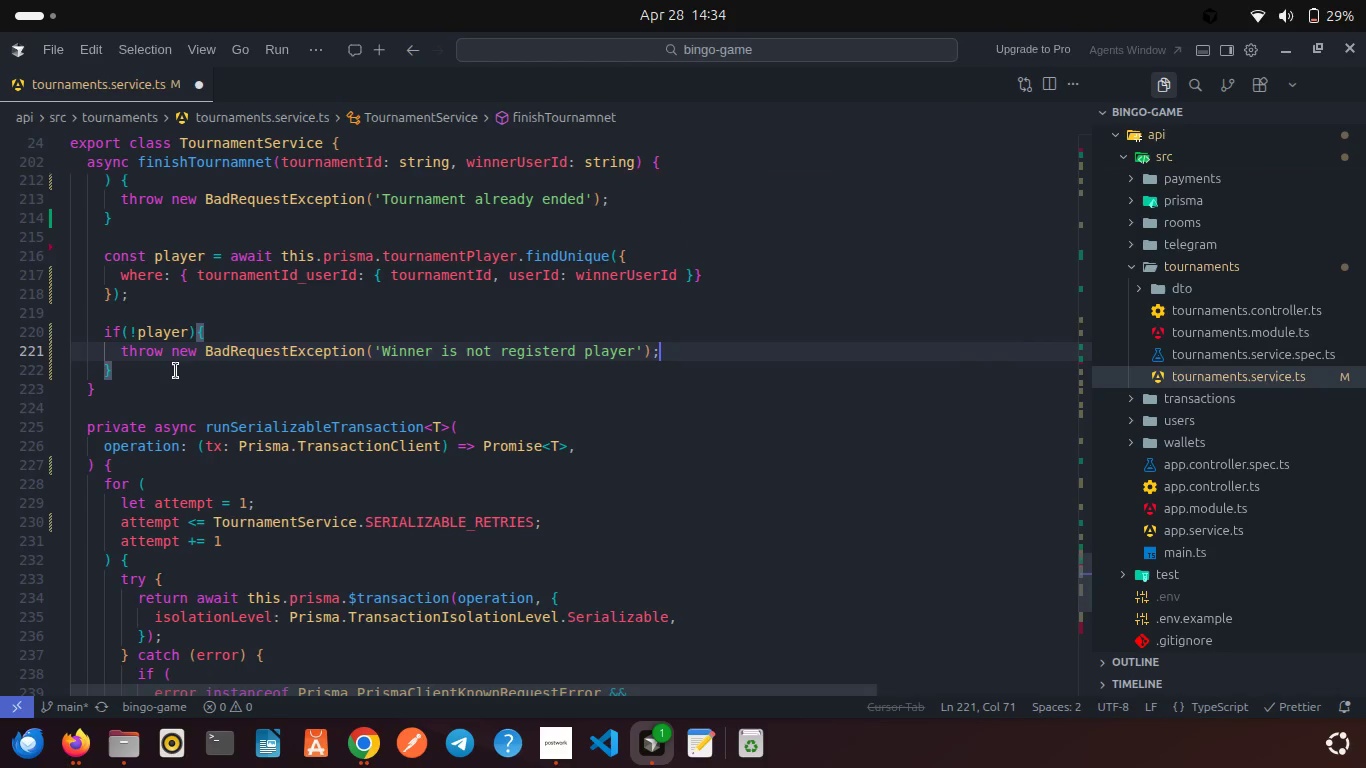 
left_click([154, 365])
 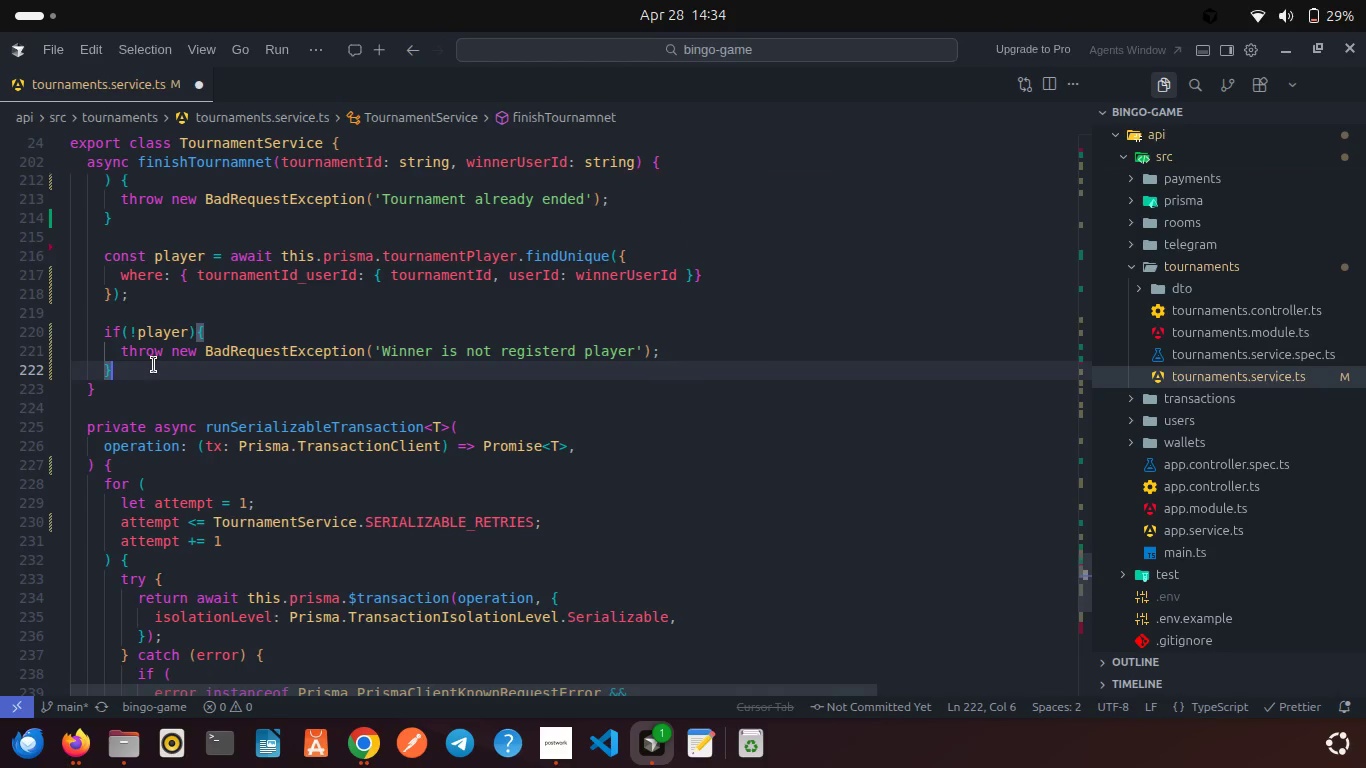 
key(Enter)
 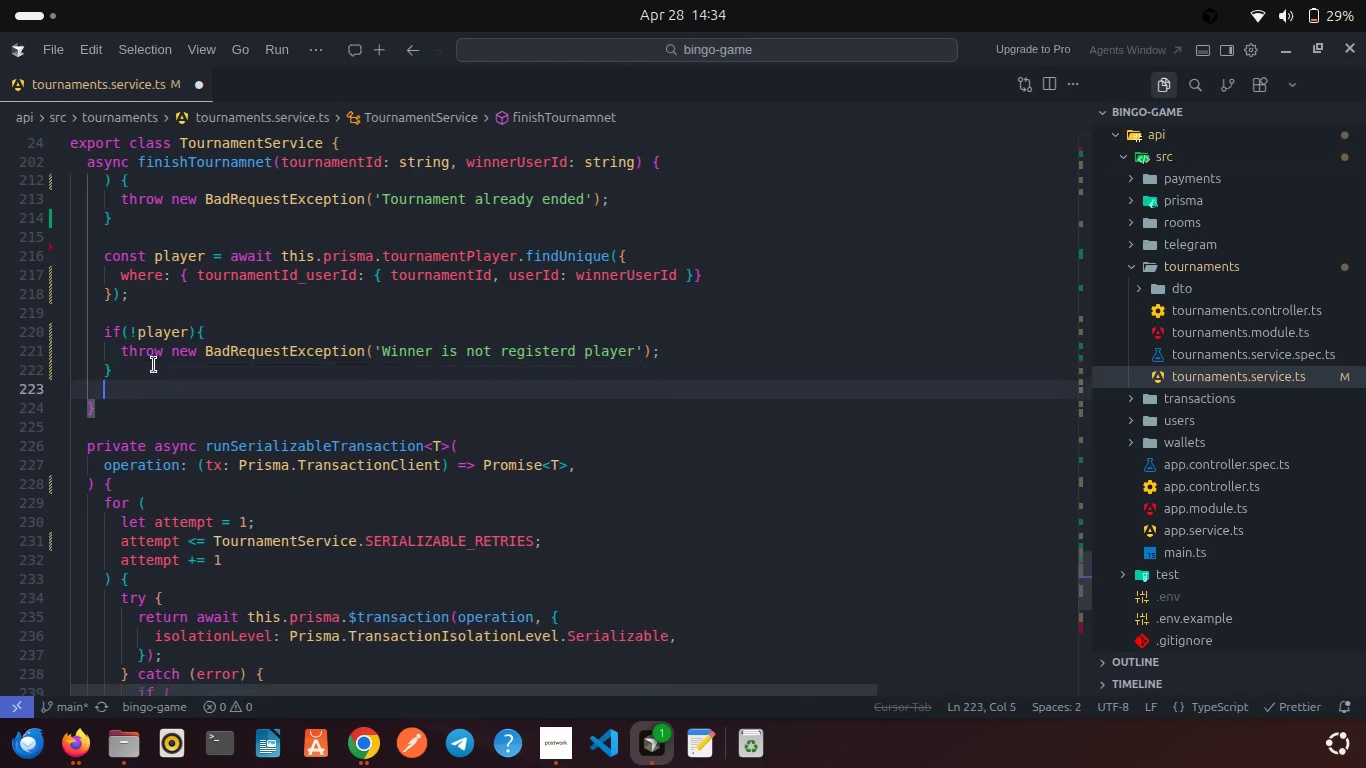 
key(Enter)
 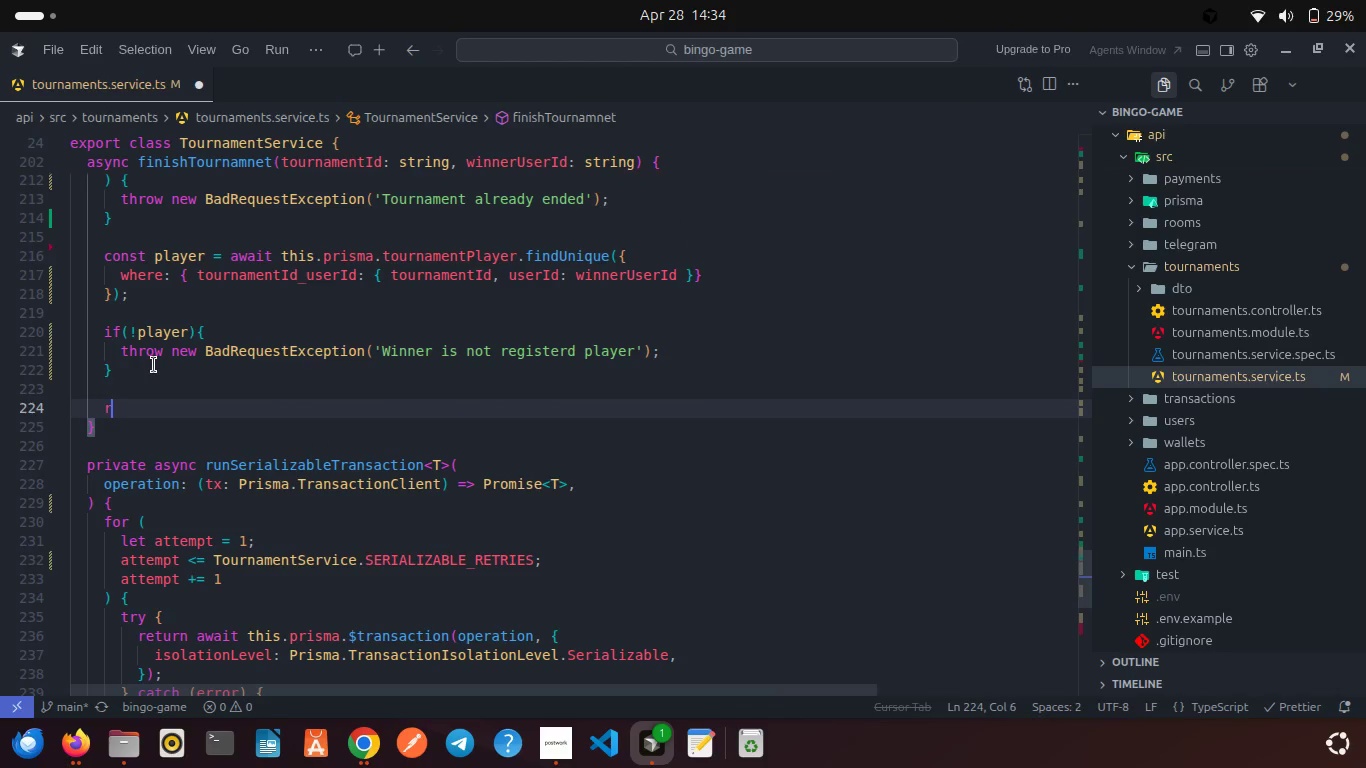 
type(retur)
 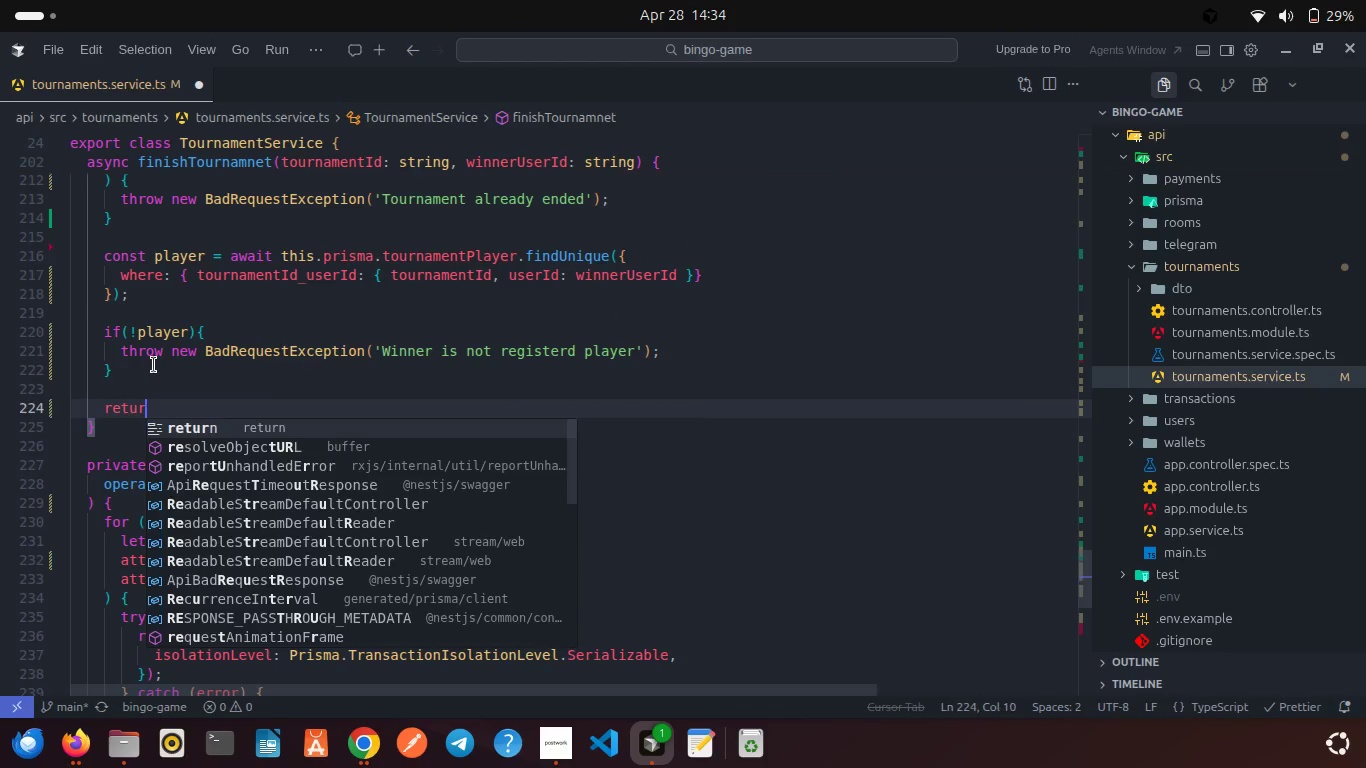 
key(Enter)
 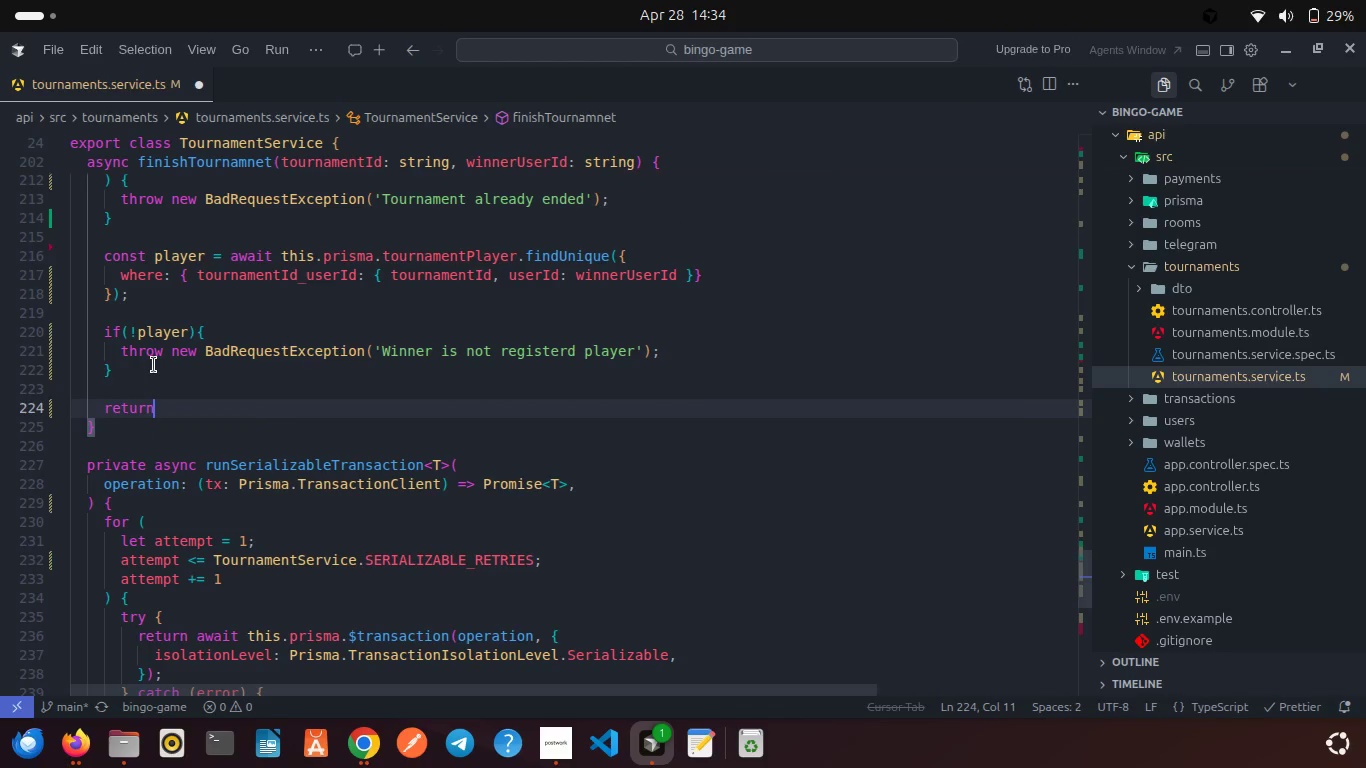 
type( this.pr)
 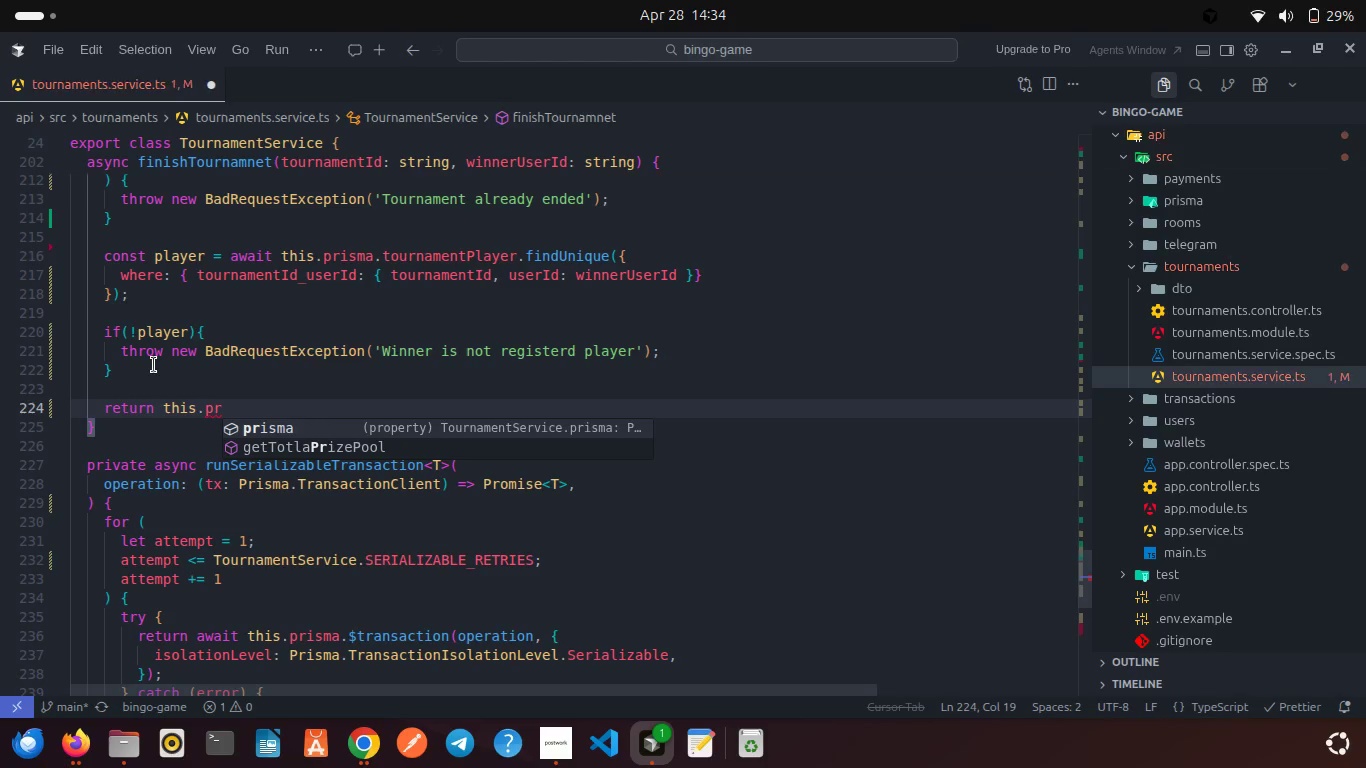 
key(Enter)
 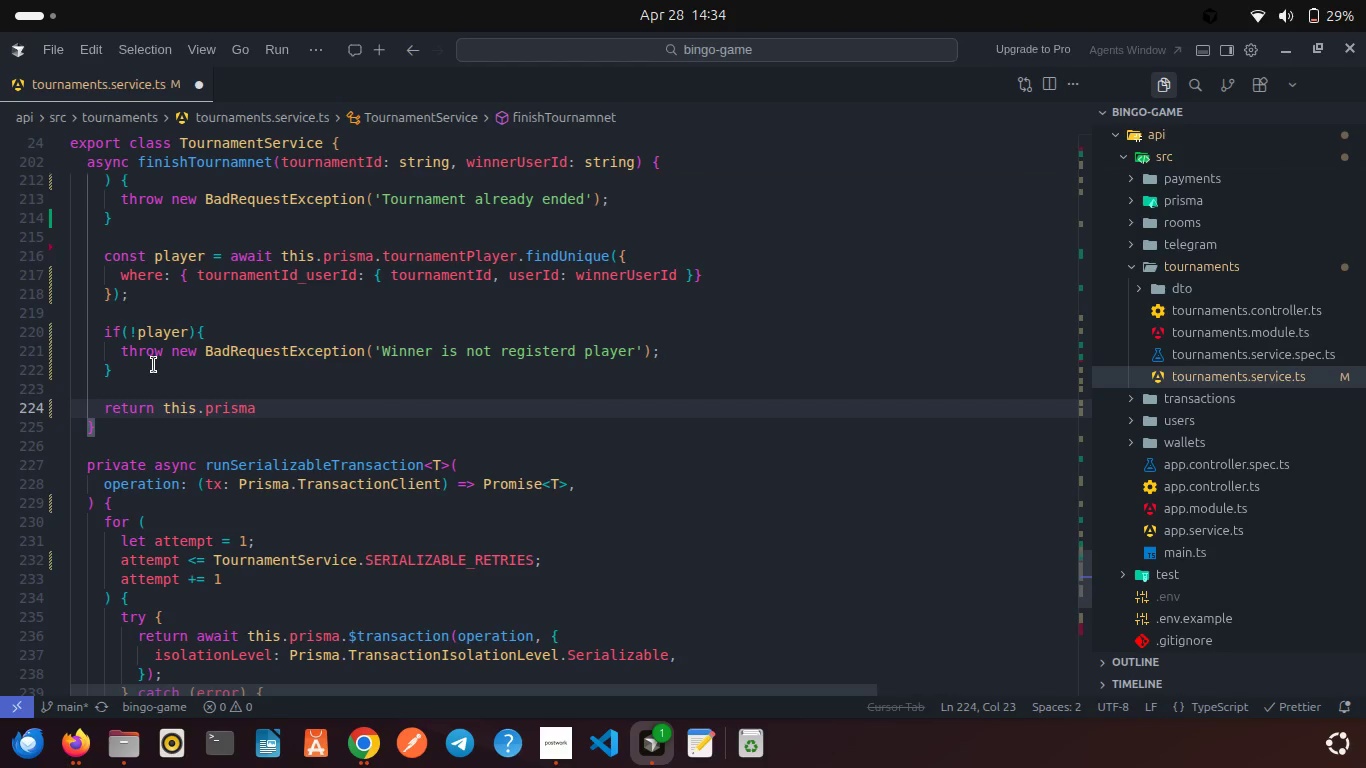 
type(.$tr)
 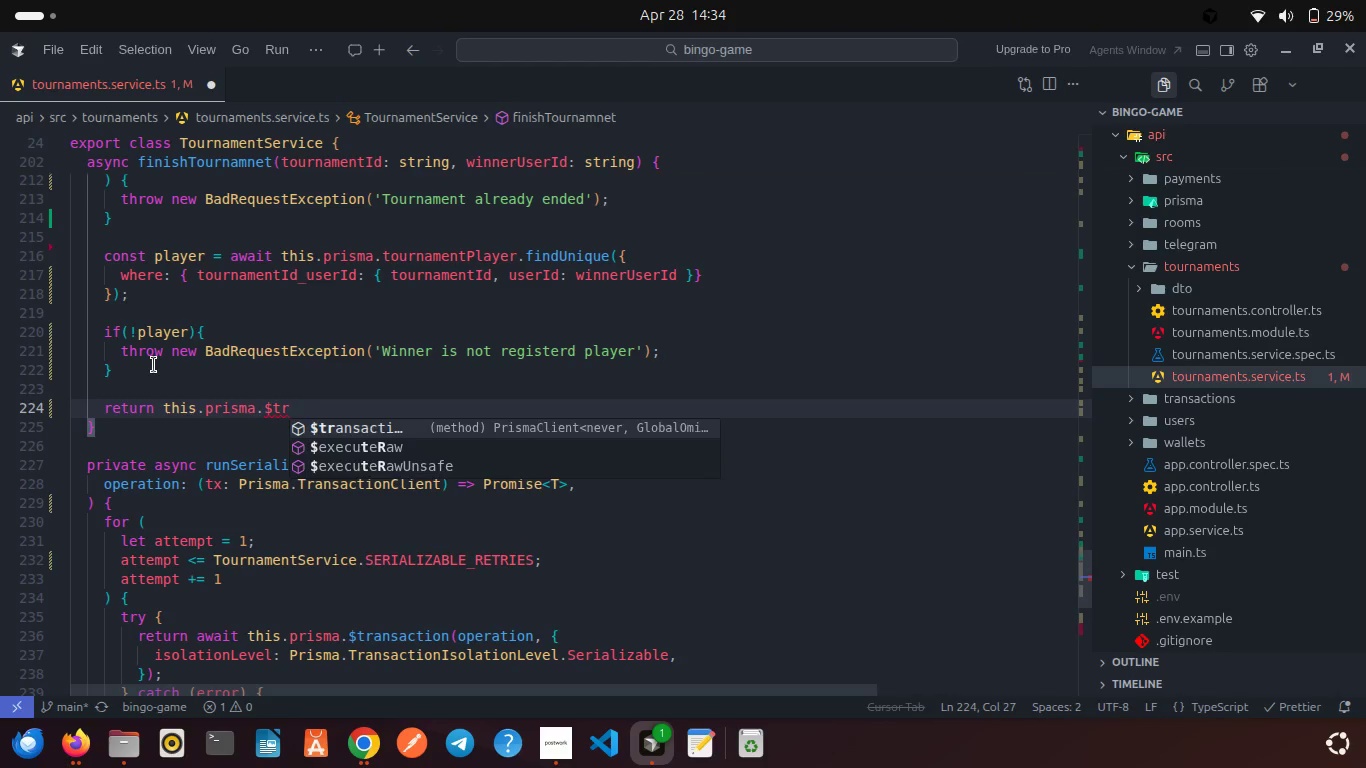 
key(Enter)
 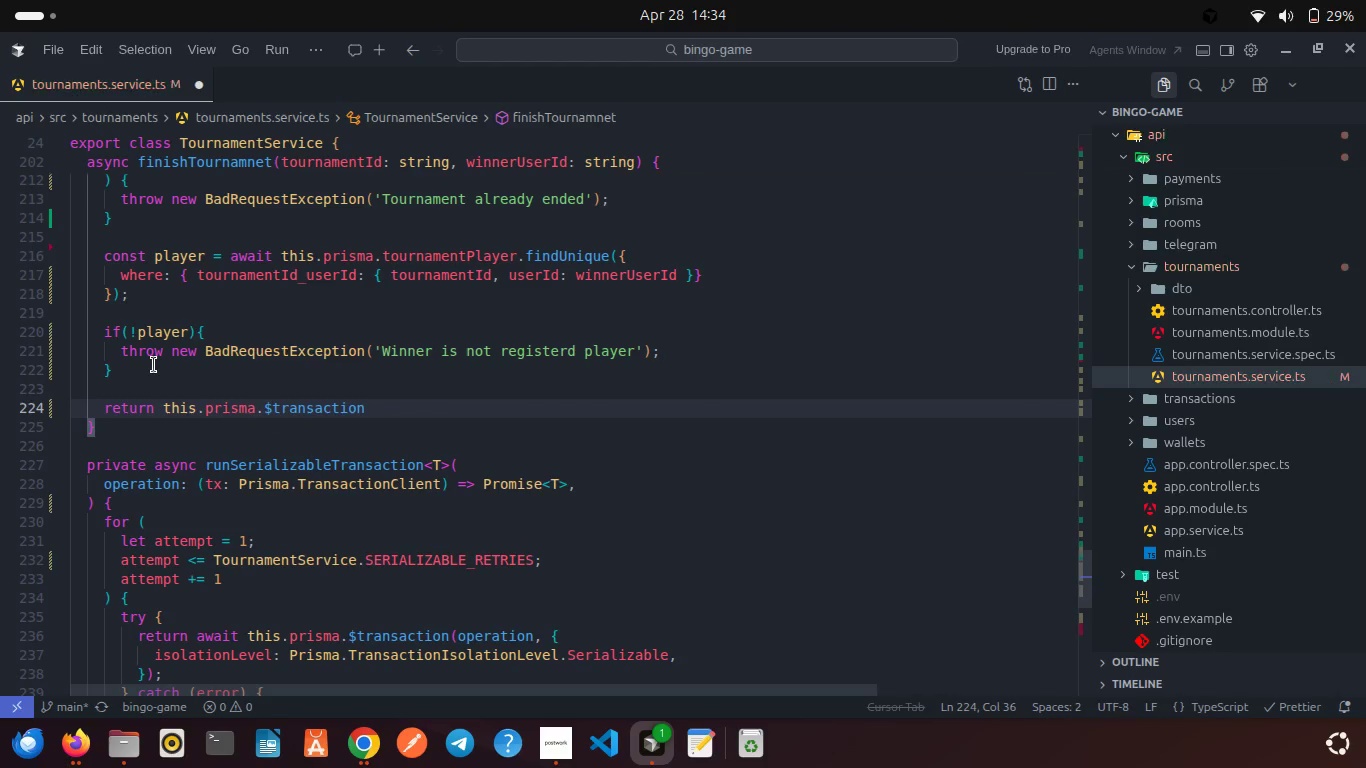 
type(((ays)
 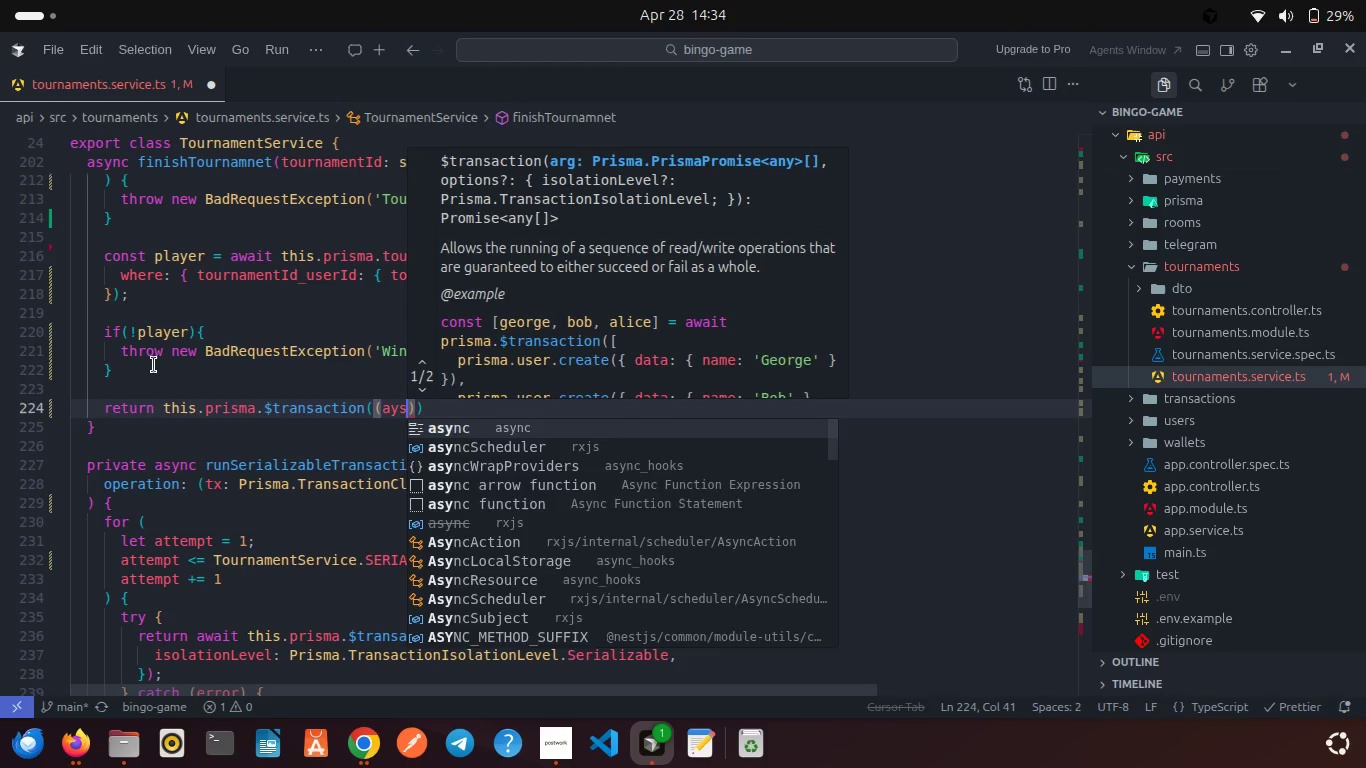 
key(Enter)
 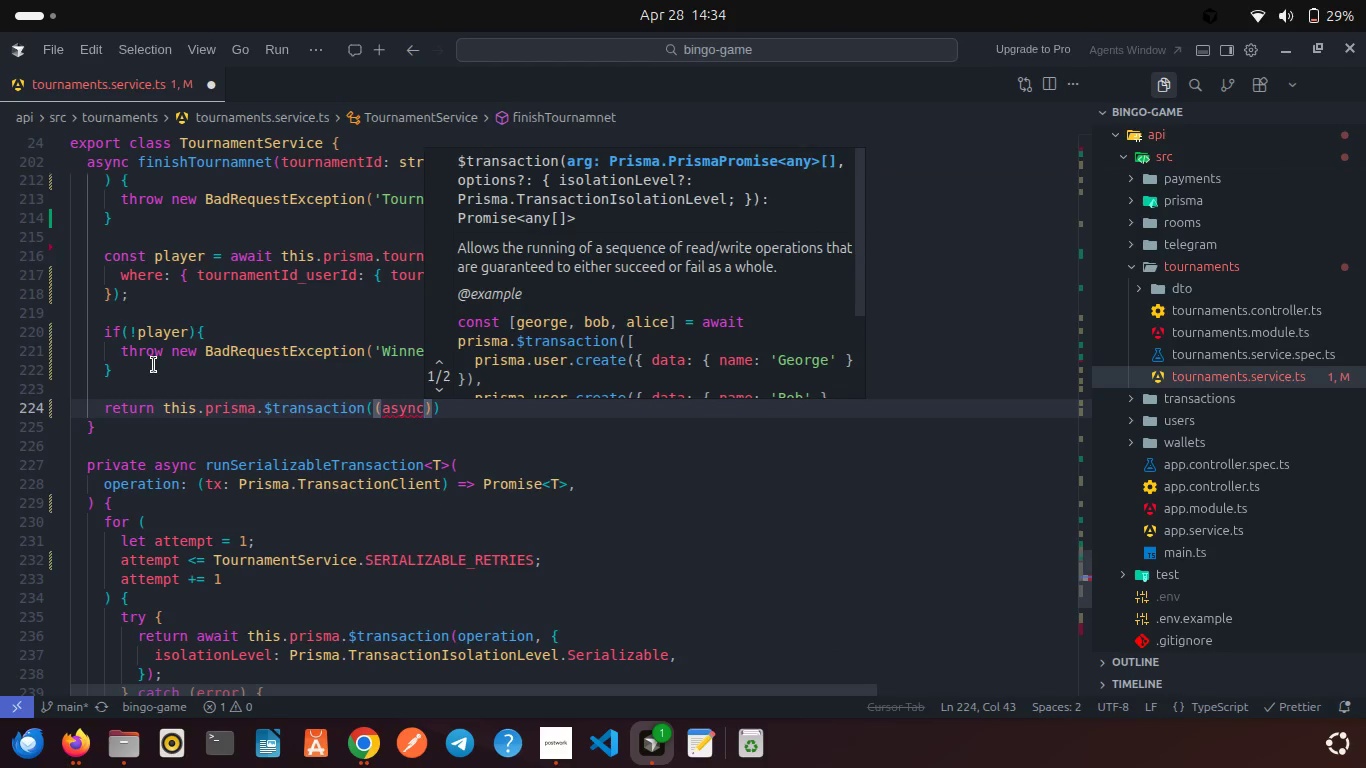 
key(ArrowLeft)
 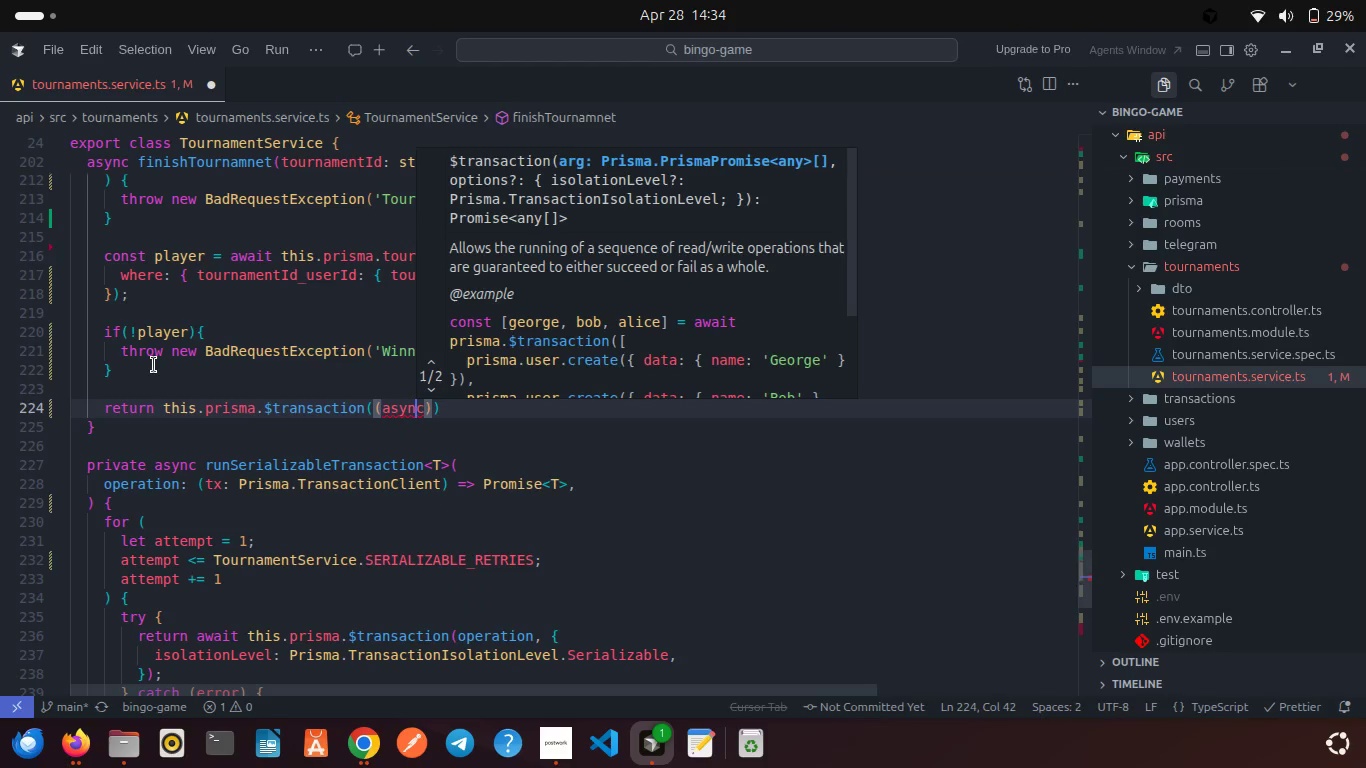 
key(ArrowLeft)
 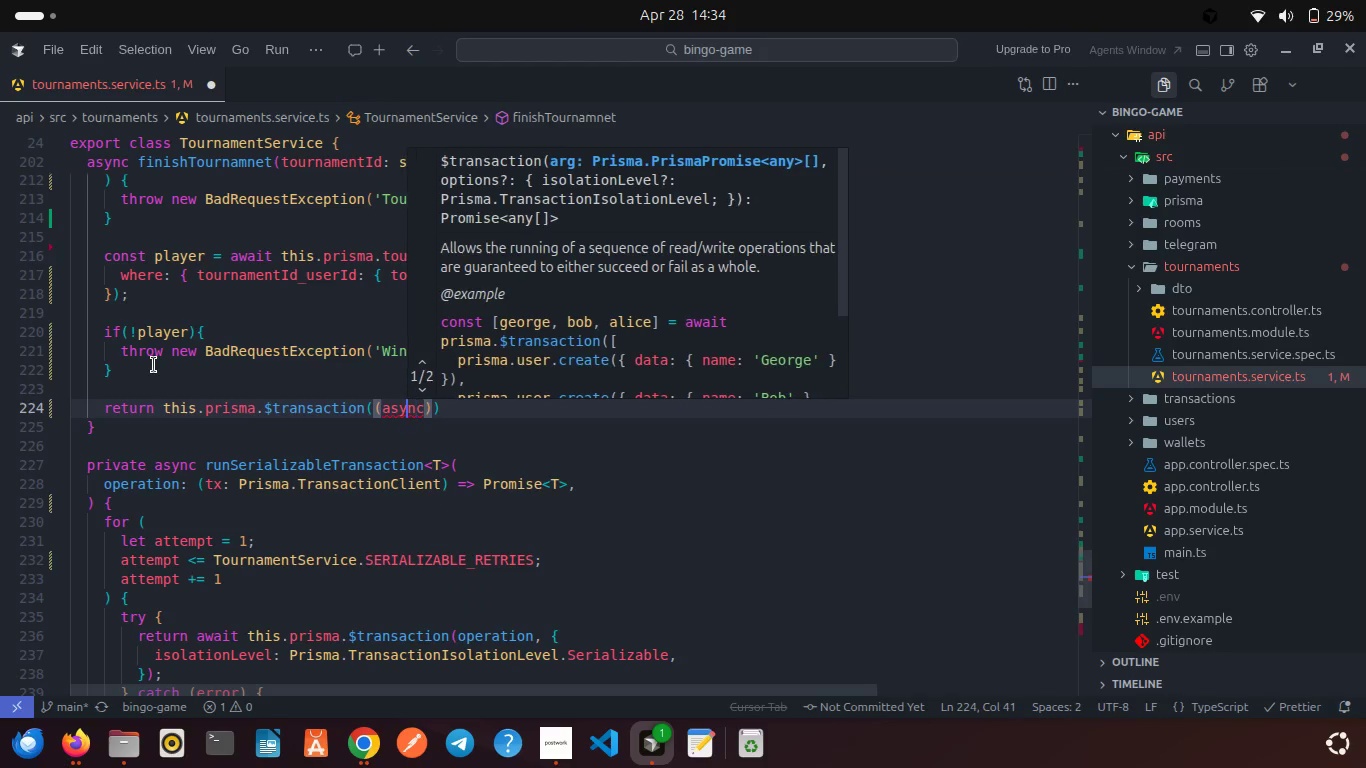 
key(ArrowLeft)
 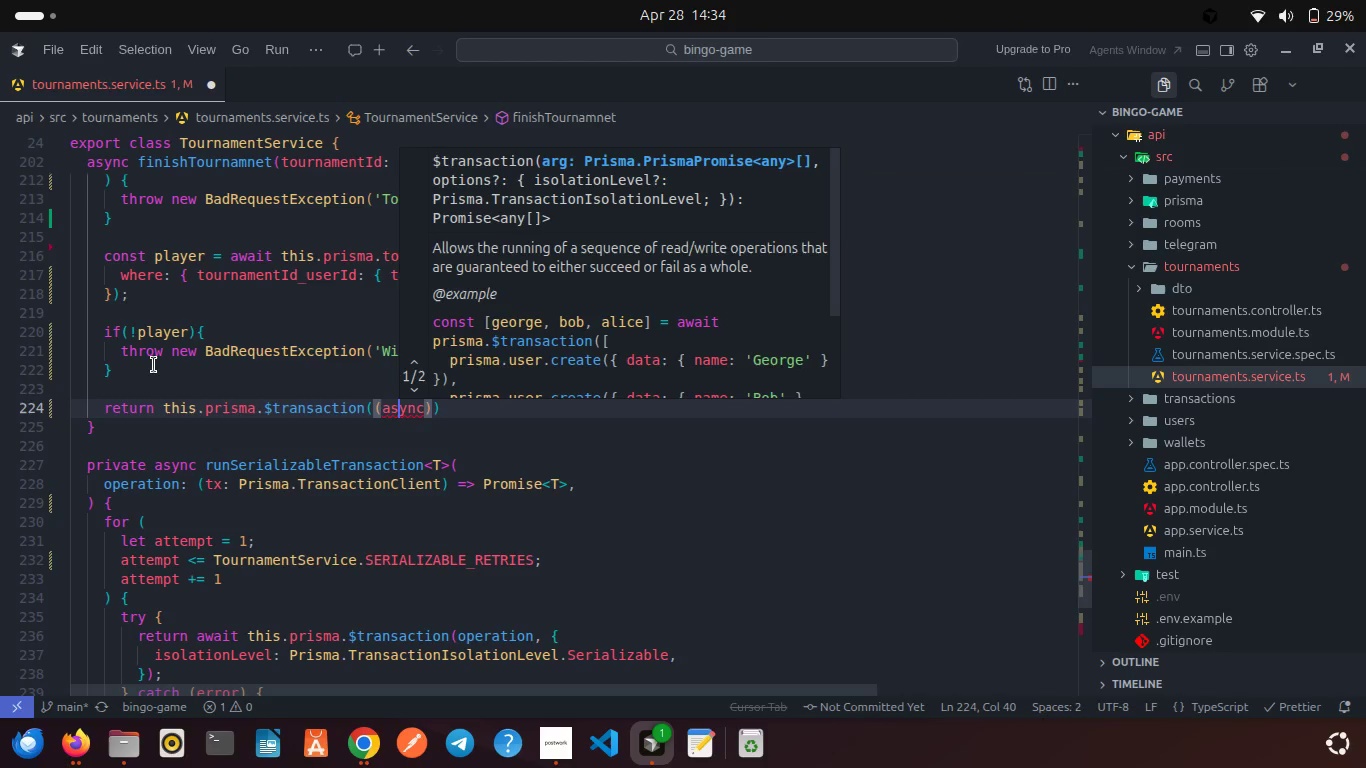 
key(ArrowLeft)
 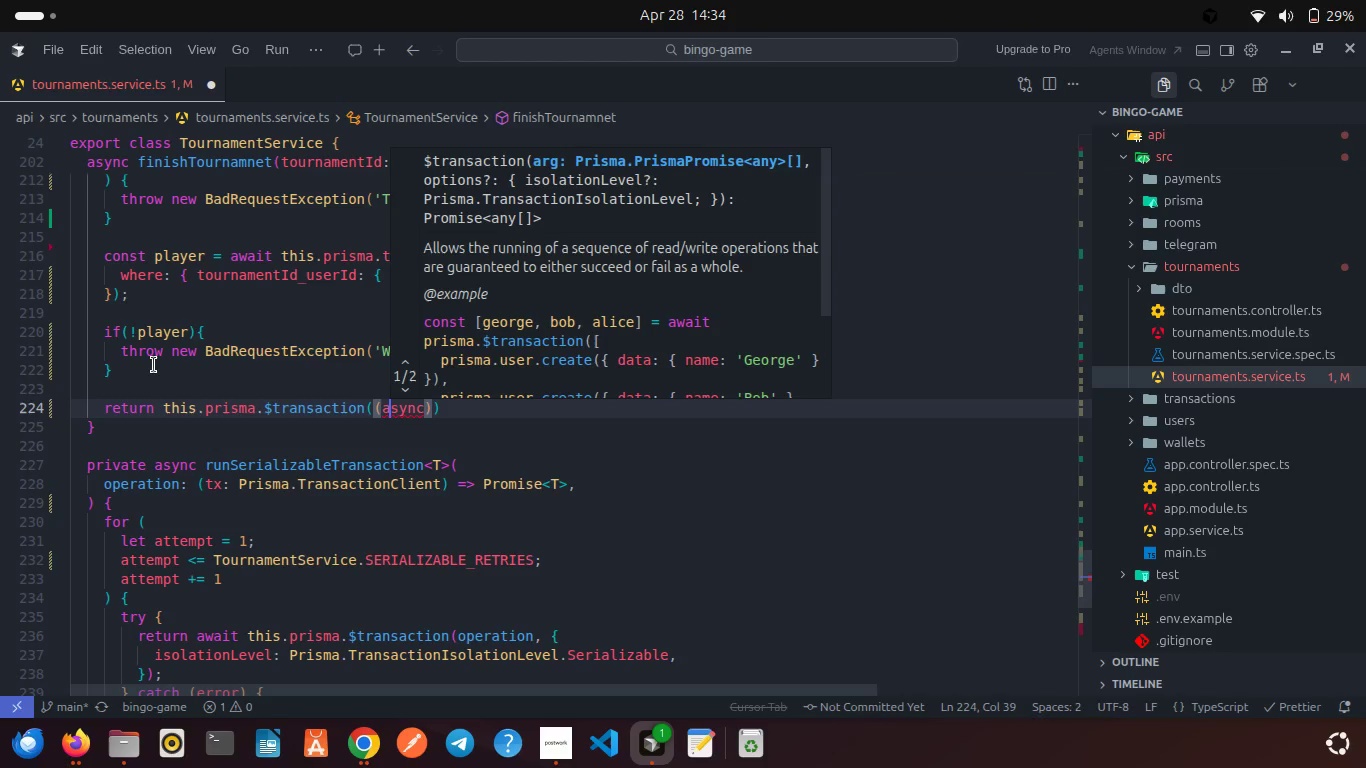 
key(ArrowLeft)
 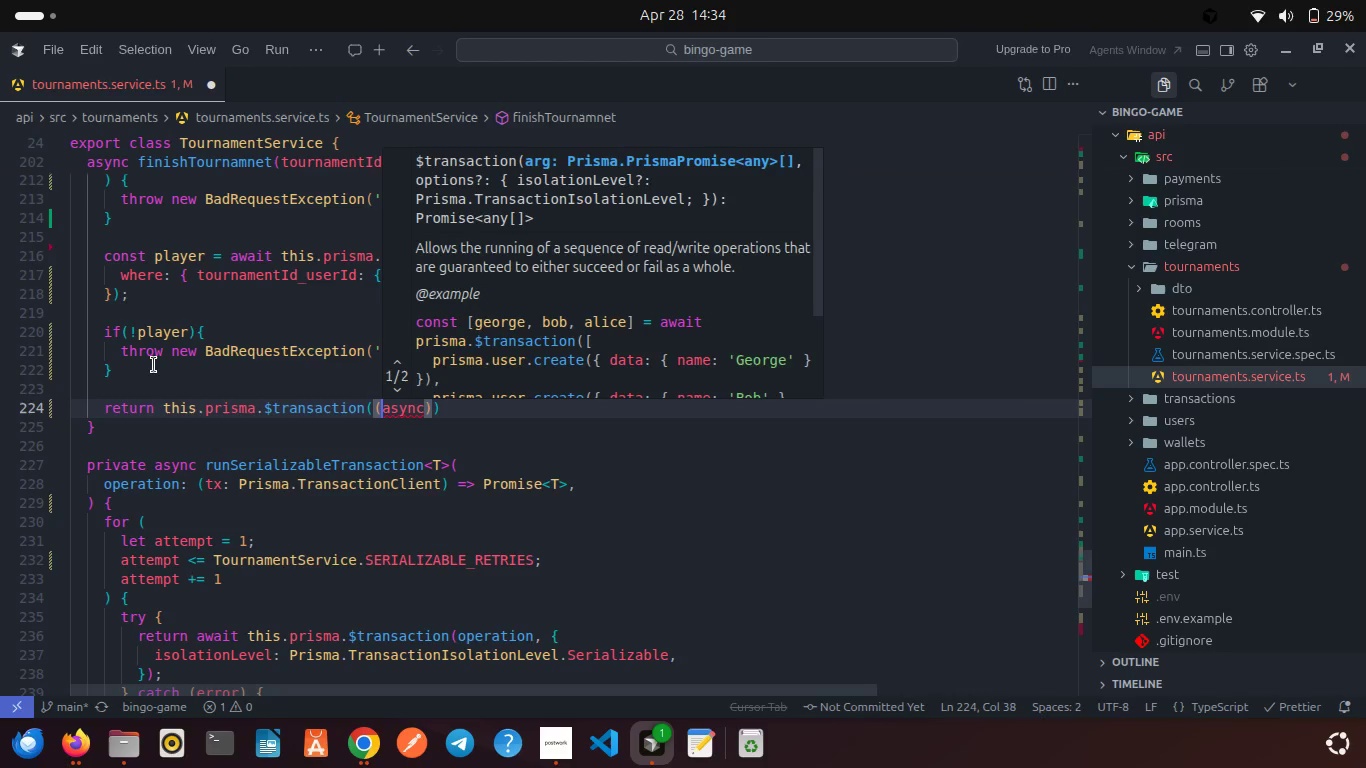 
key(ArrowLeft)
 